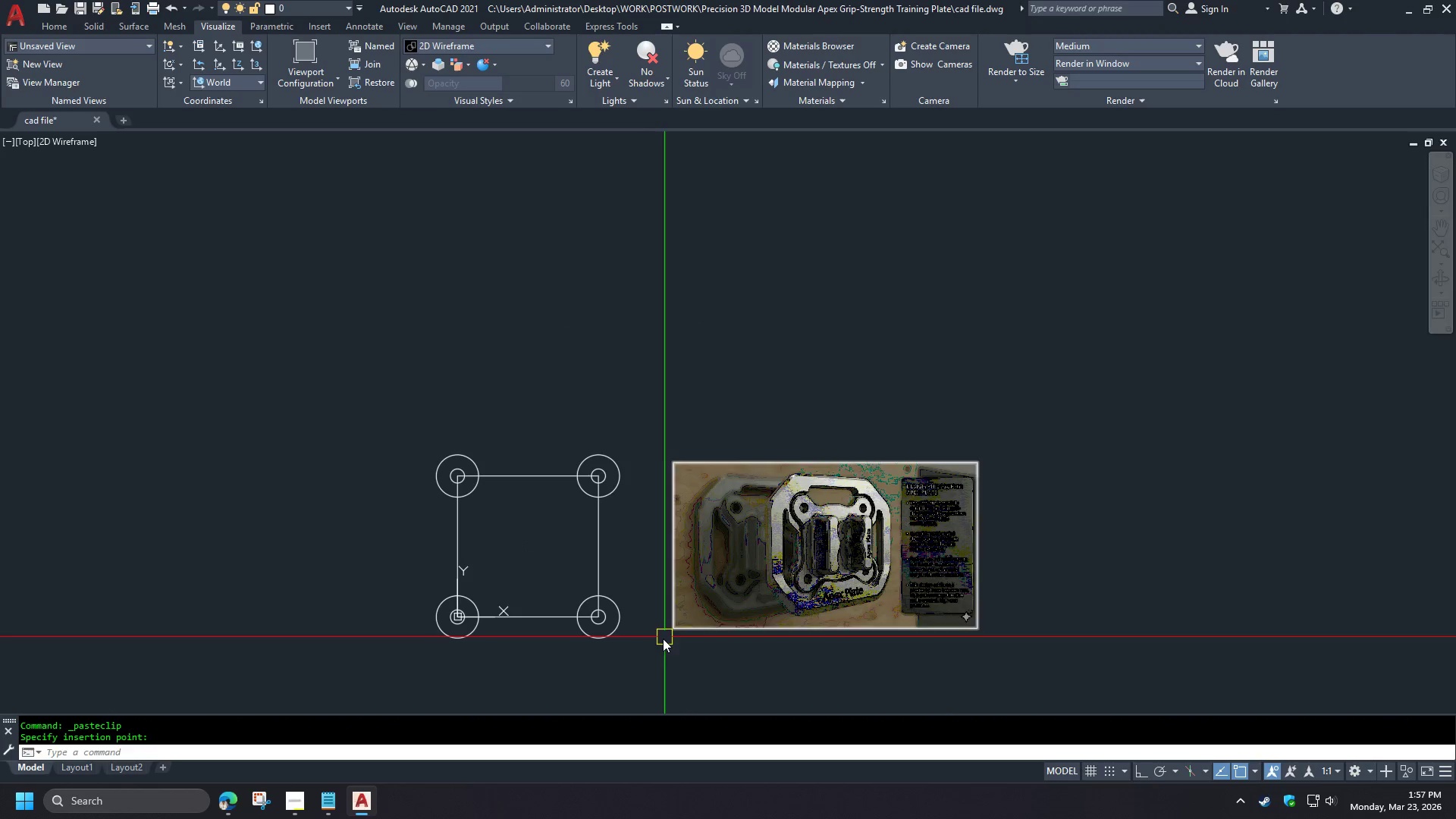 
scroll: coordinate [676, 569], scroll_direction: up, amount: 2.0
 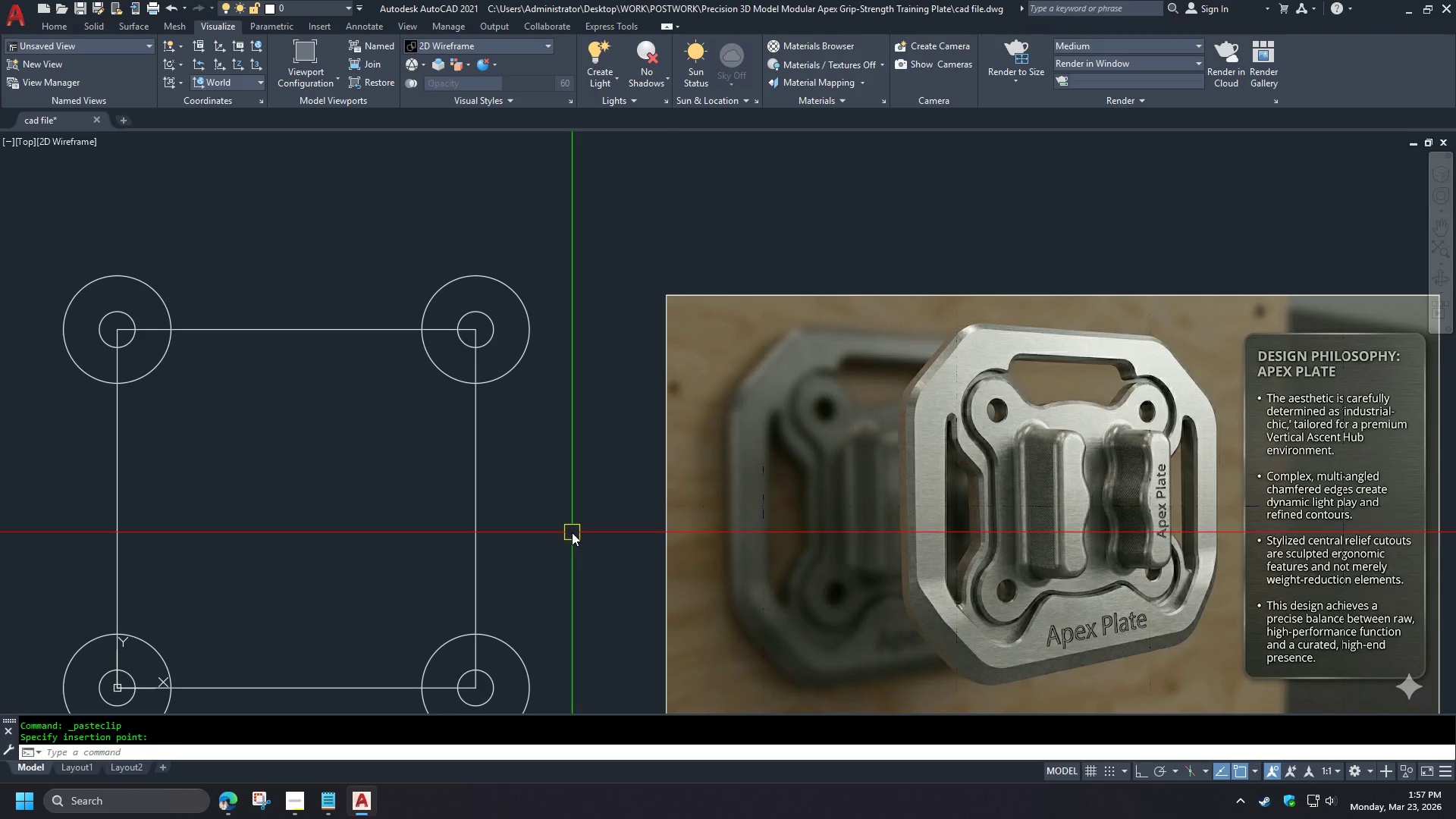 
type(xl h )
 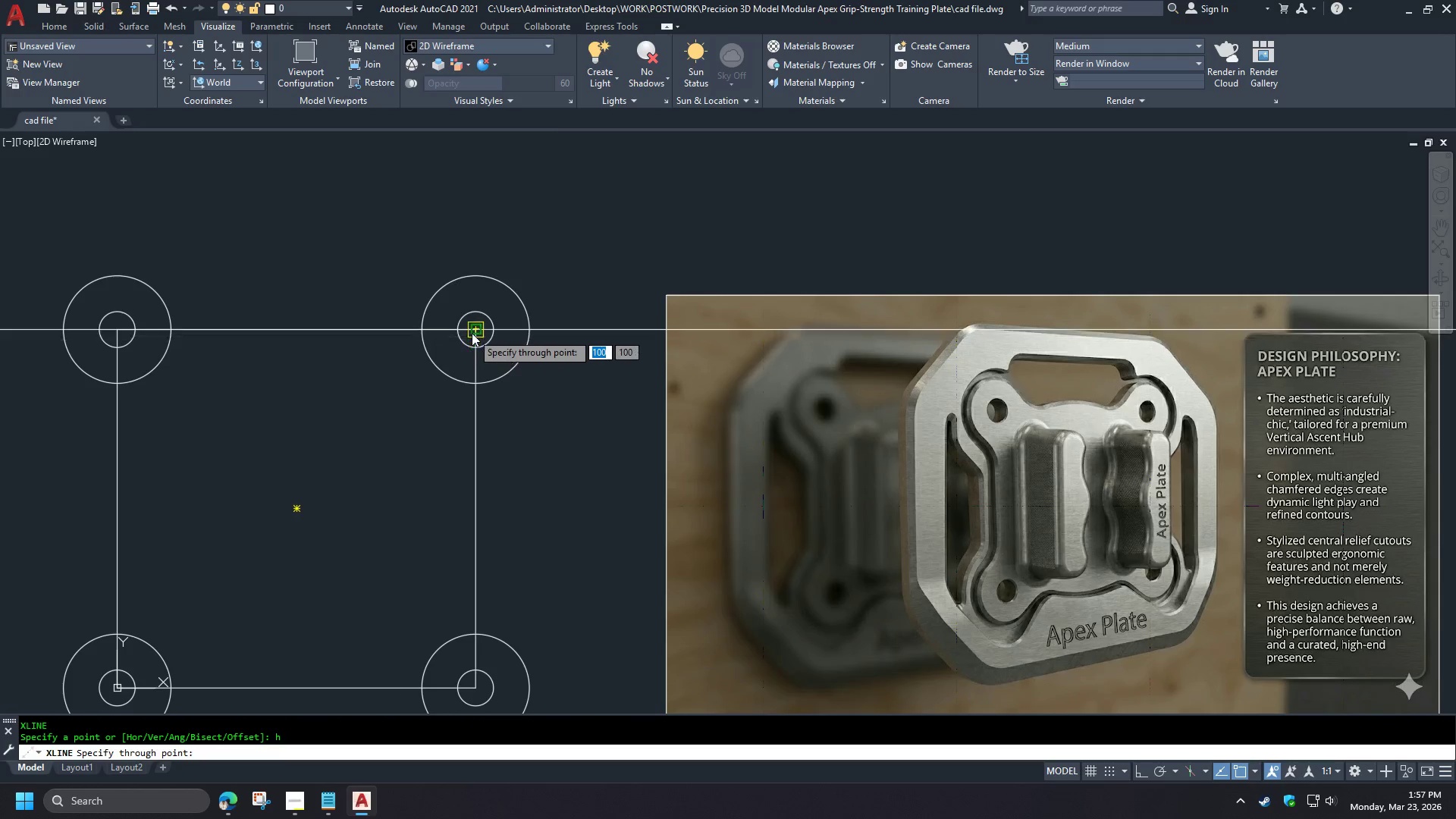 
left_click([470, 331])
 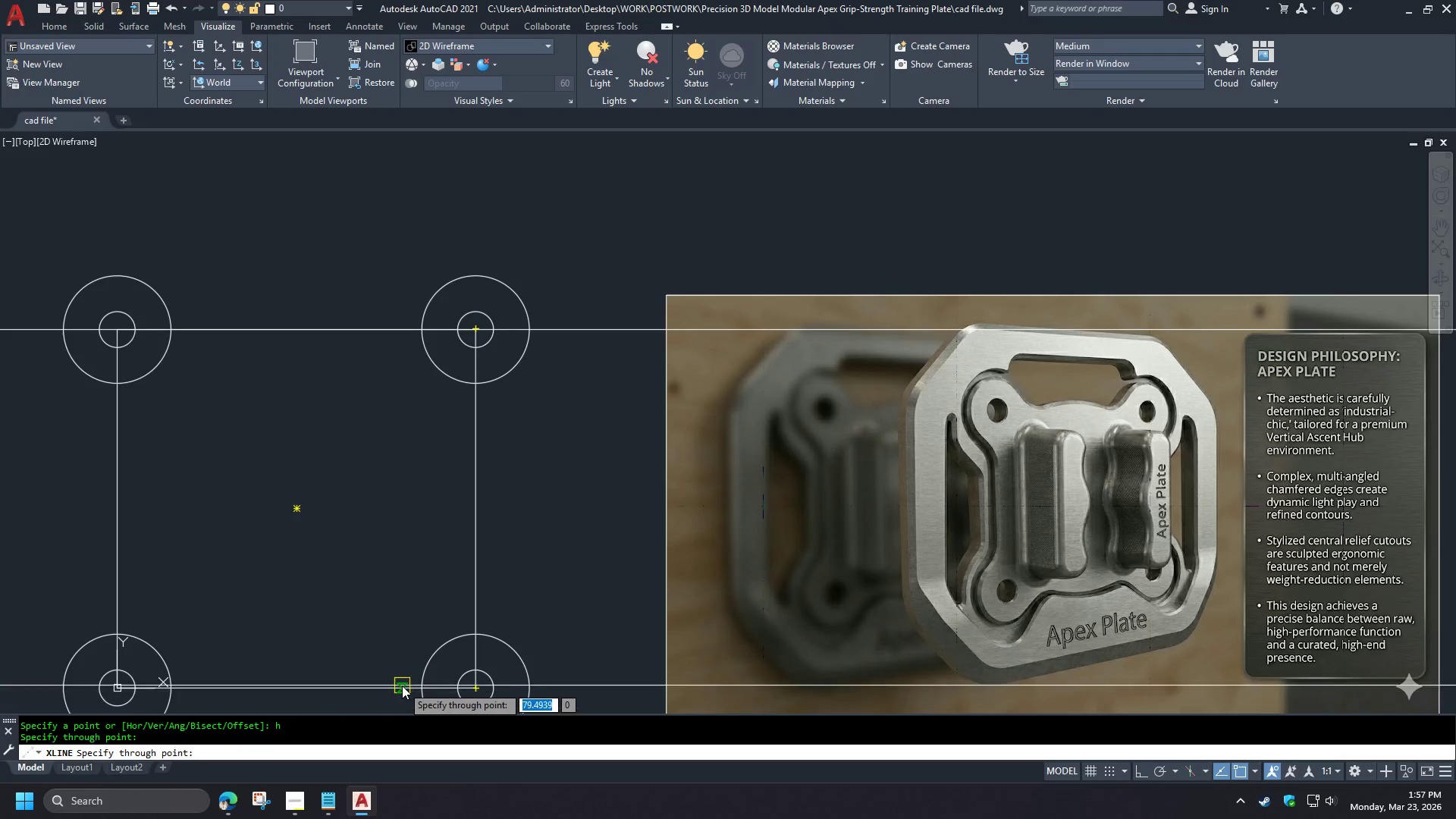 
left_click([402, 686])
 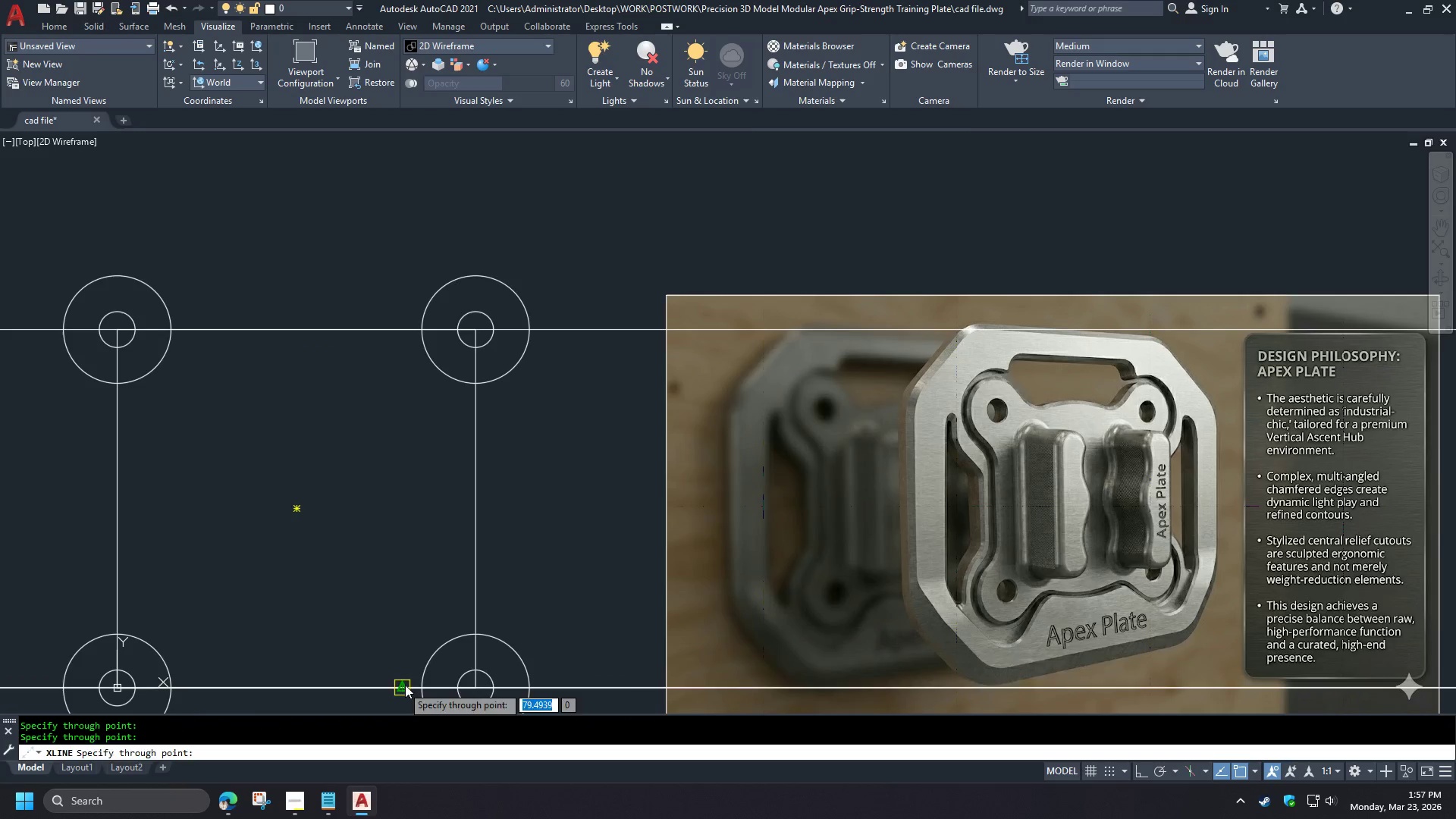 
key(Space)
 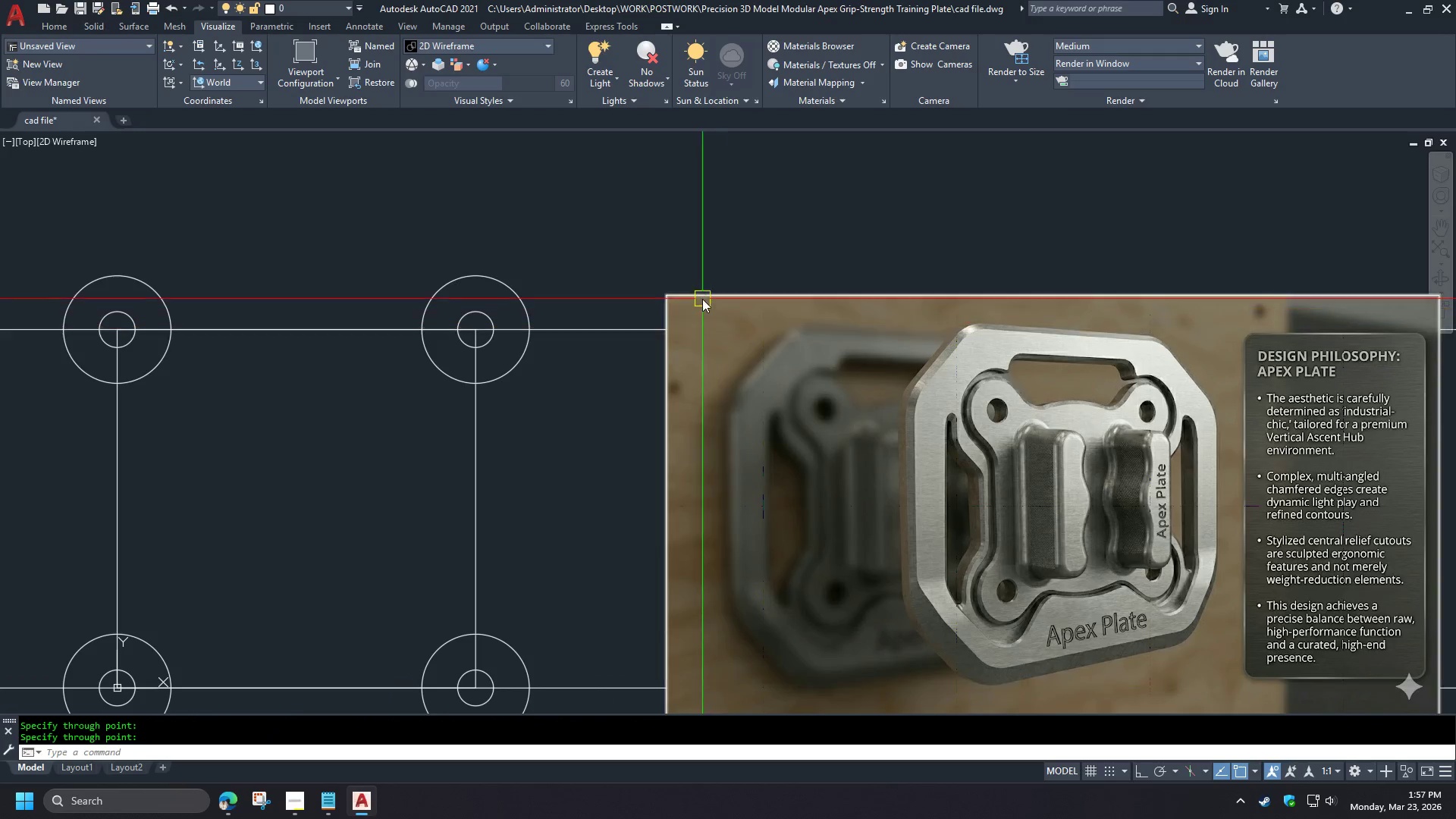 
left_click([698, 293])
 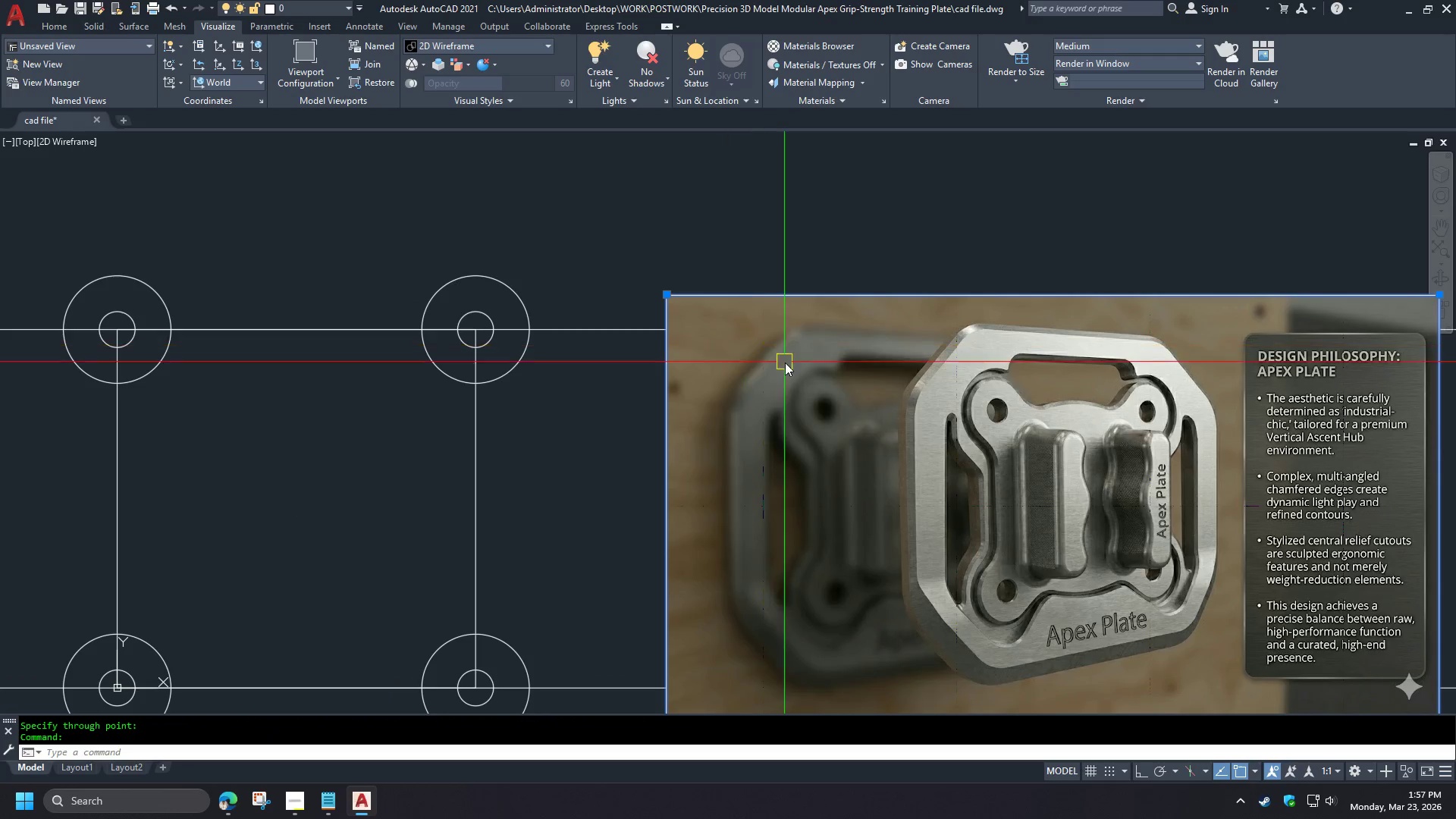 
key(M)
 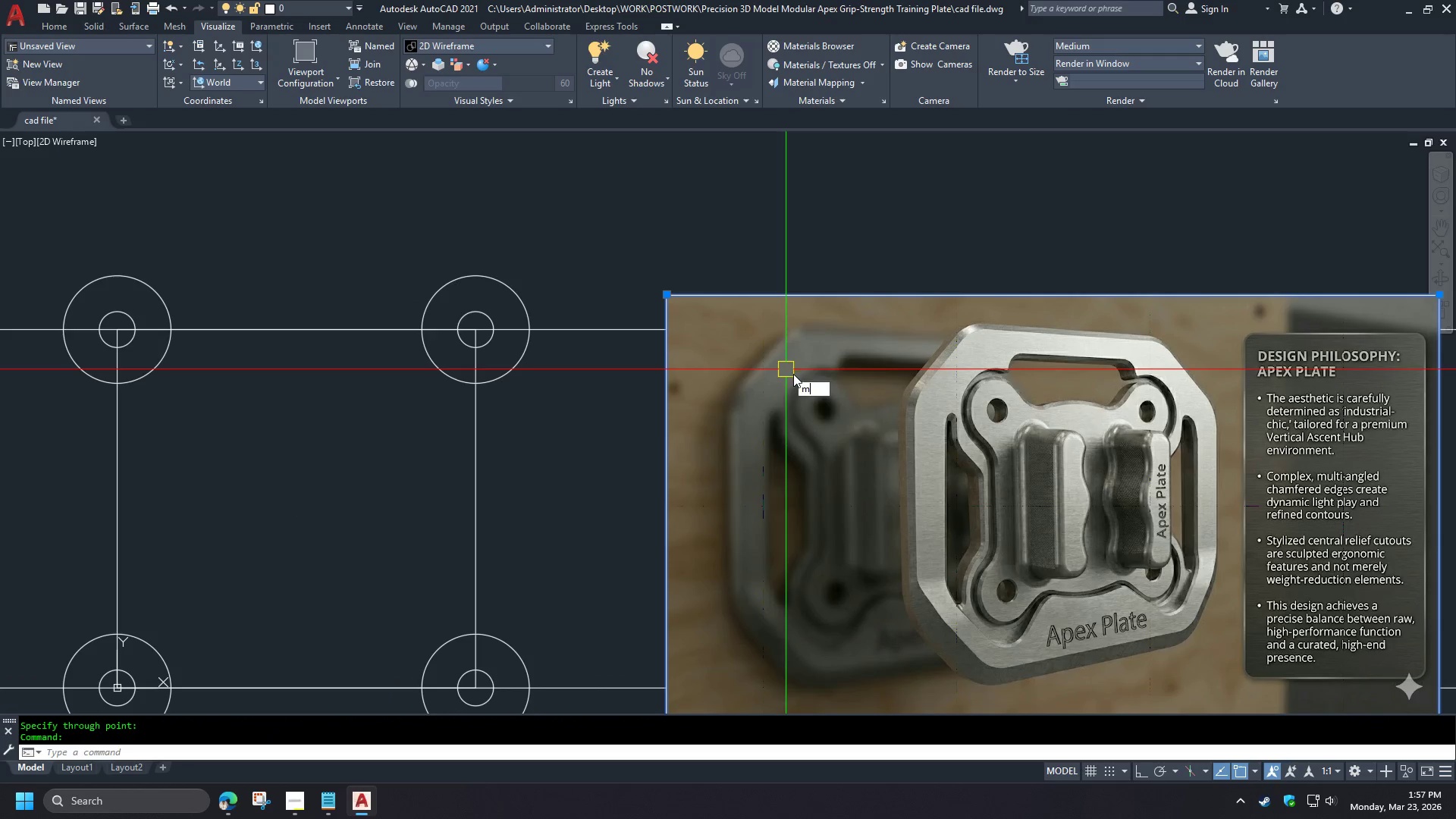 
key(Space)
 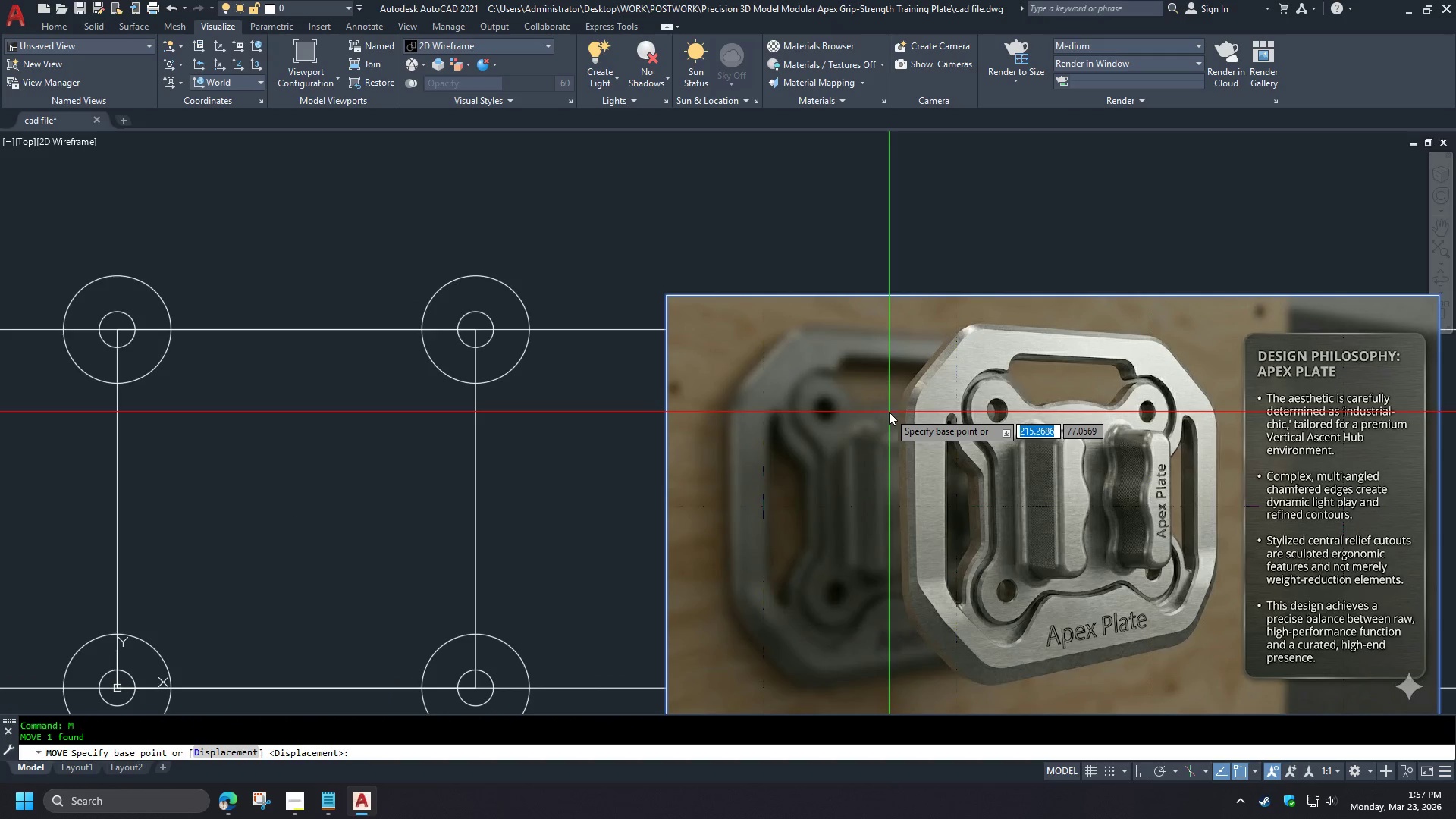 
left_click([889, 412])
 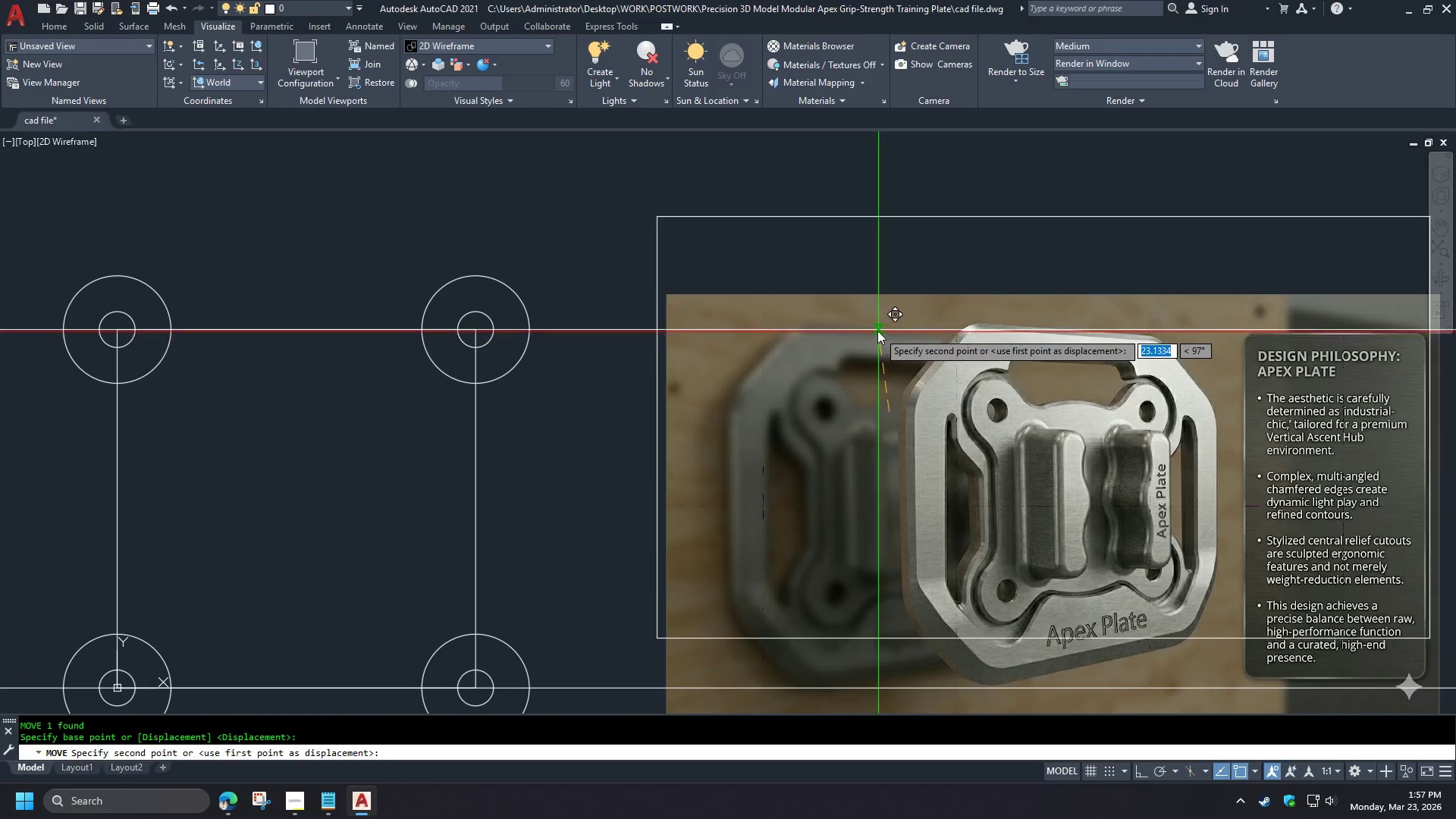 
left_click([877, 331])
 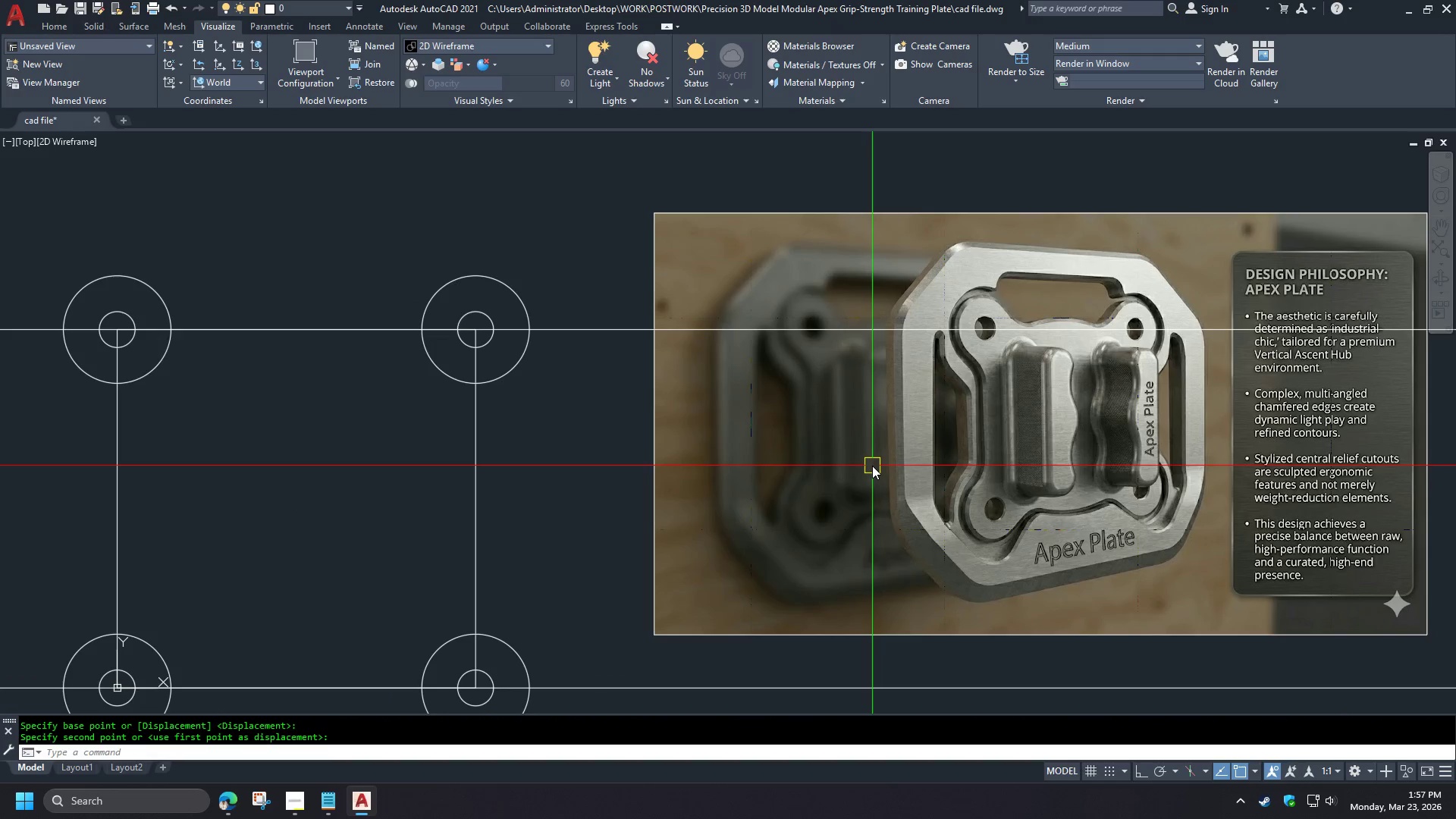 
key(F8)
 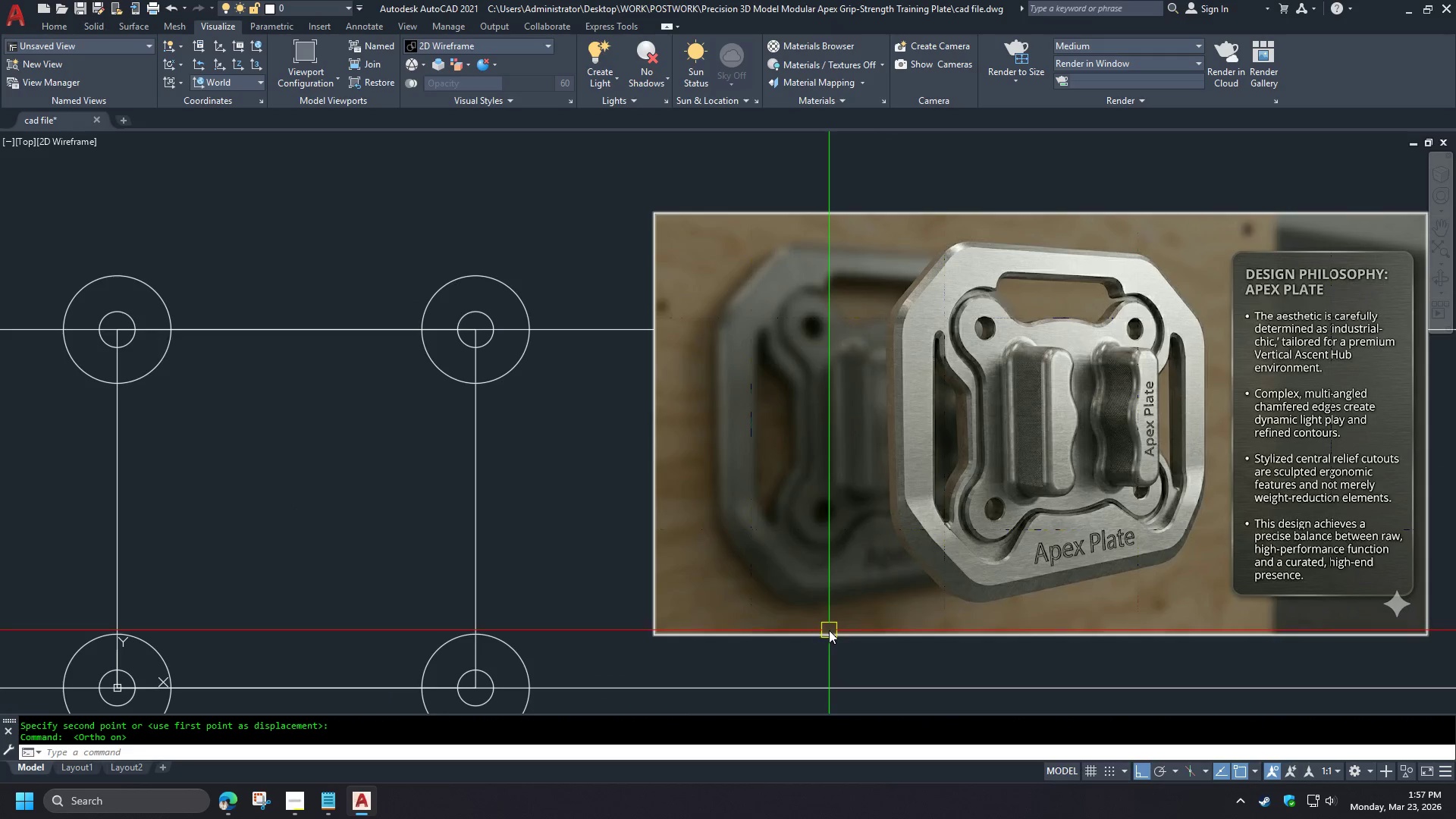 
left_click([829, 635])
 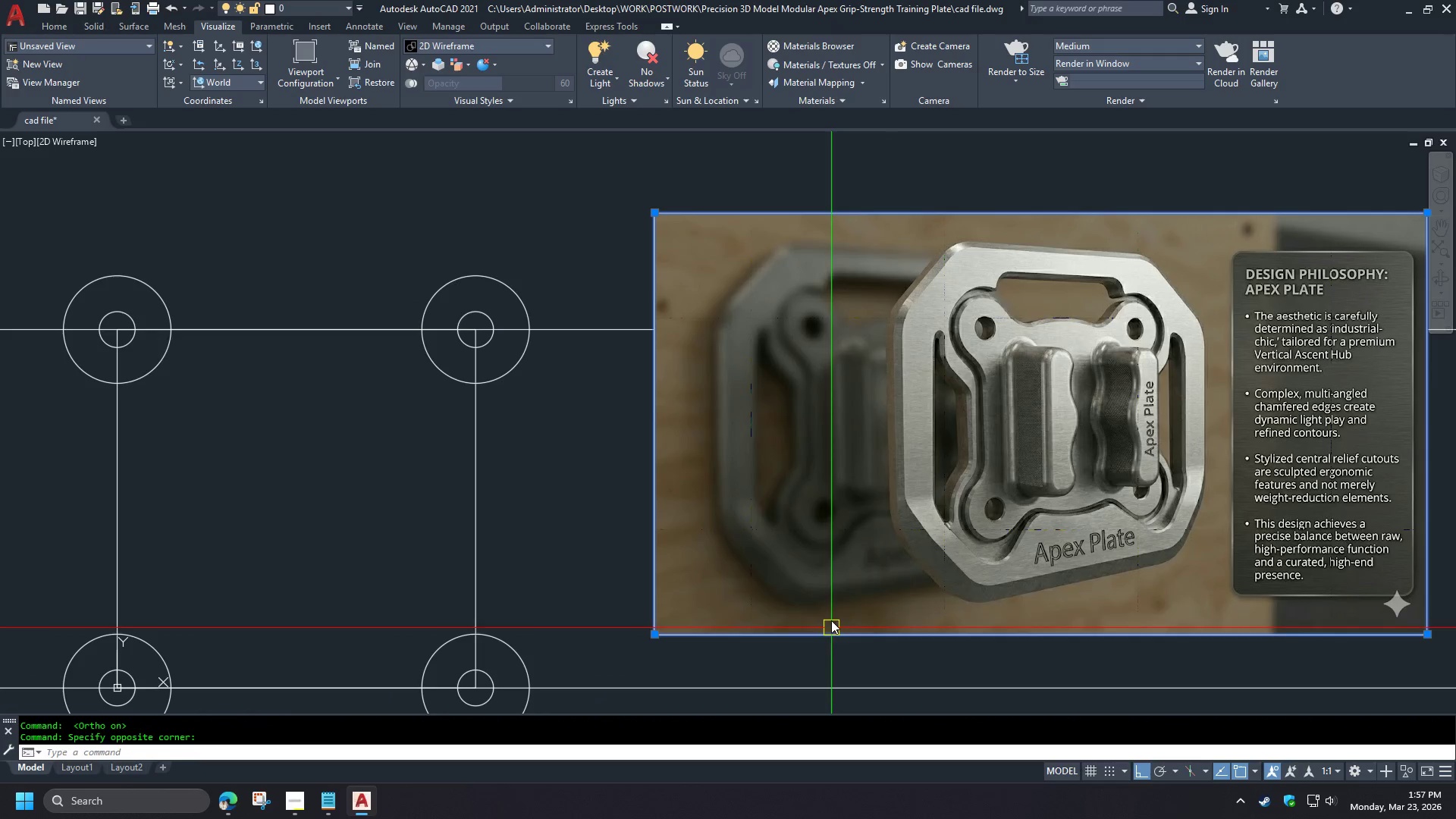 
type(sc )
 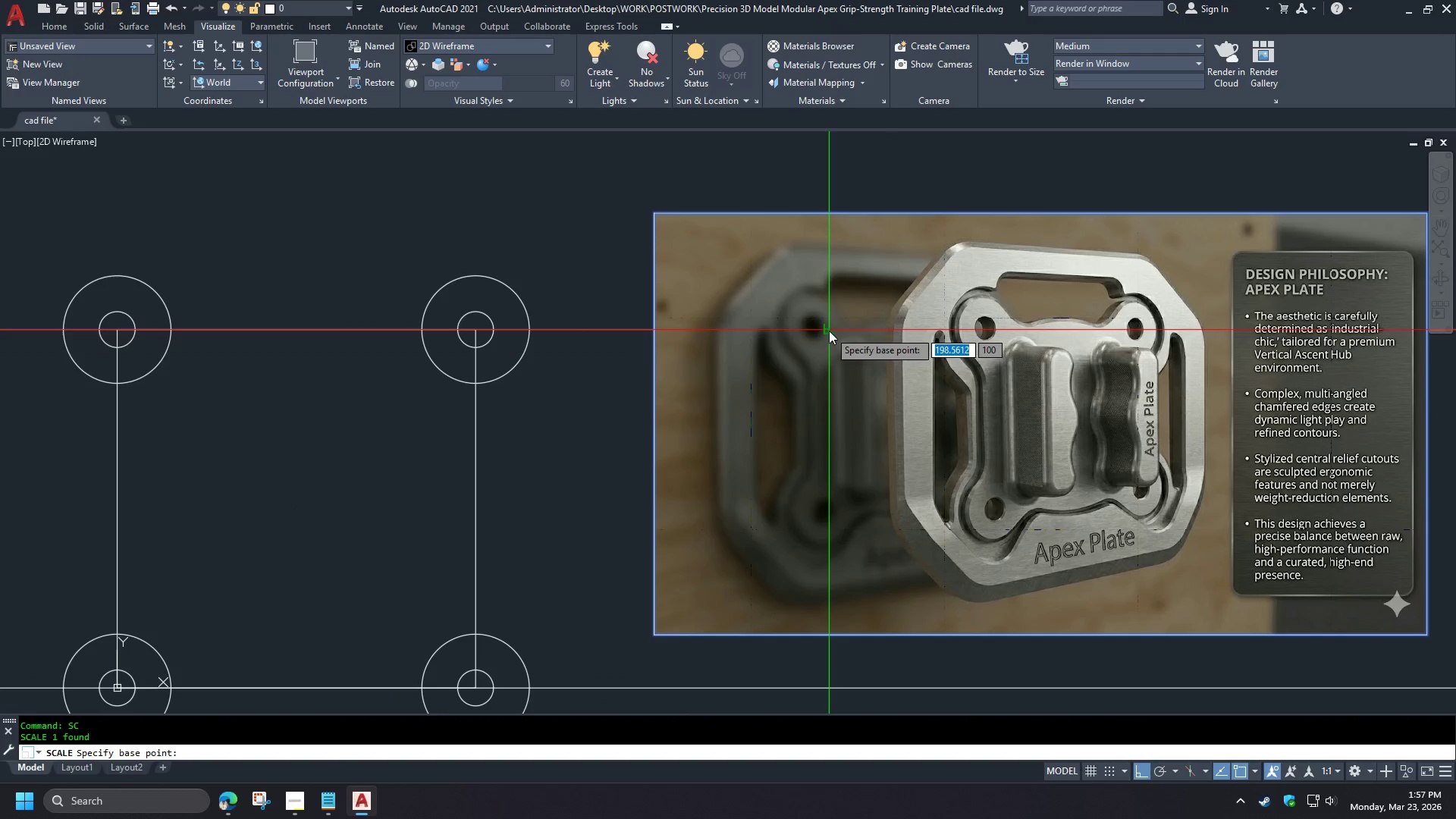 
left_click([829, 329])
 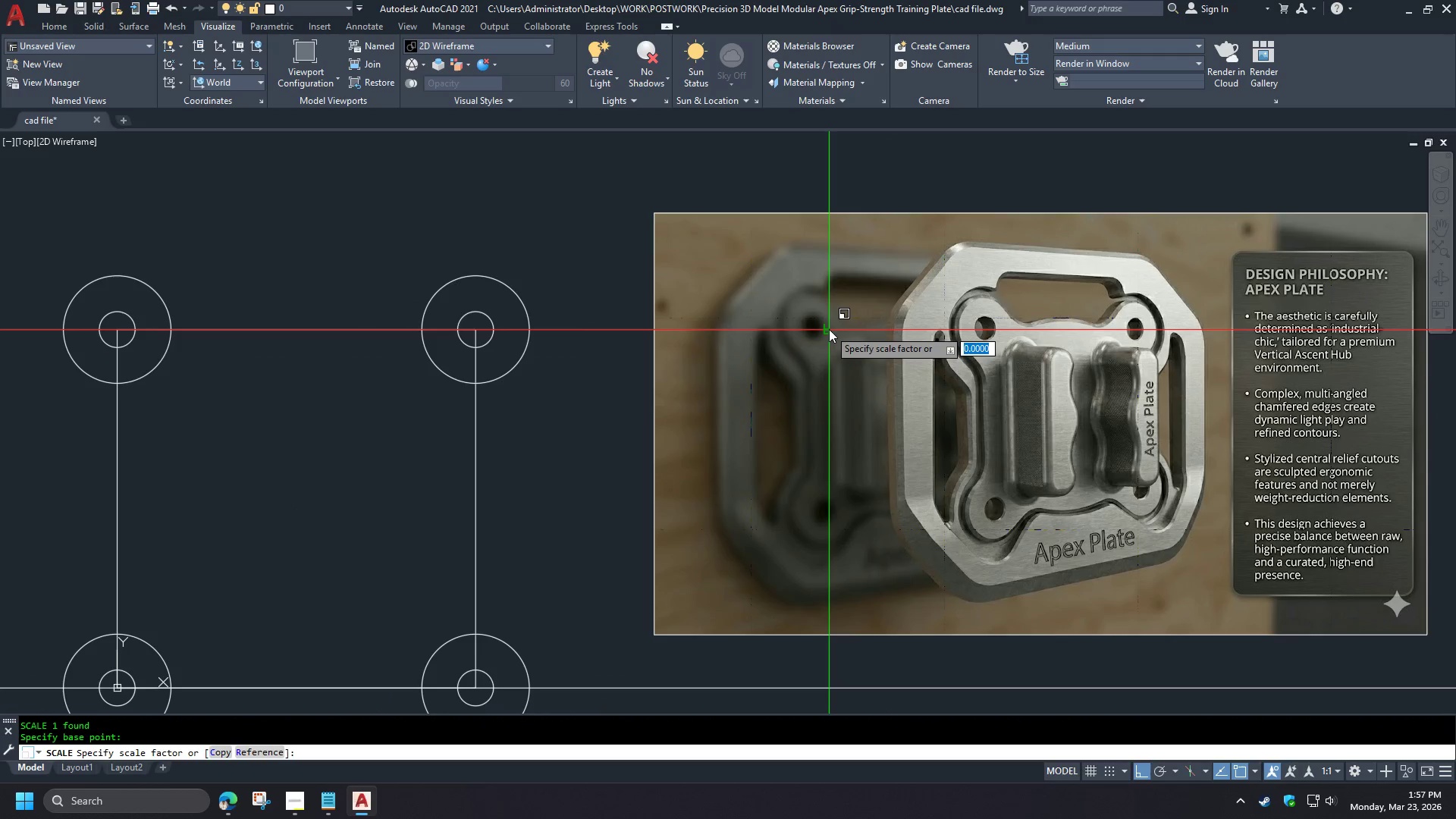 
key(R)
 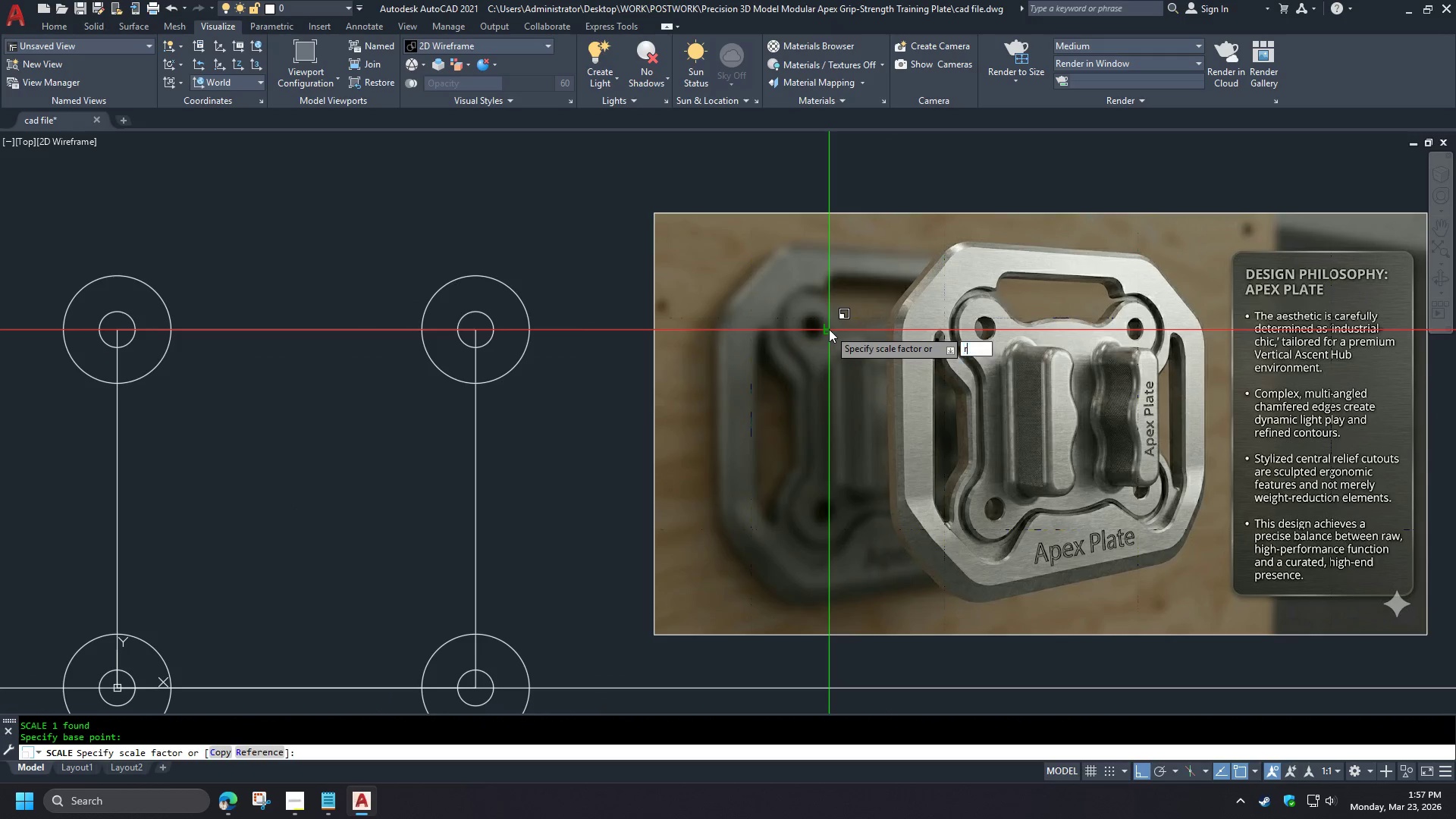 
key(Space)
 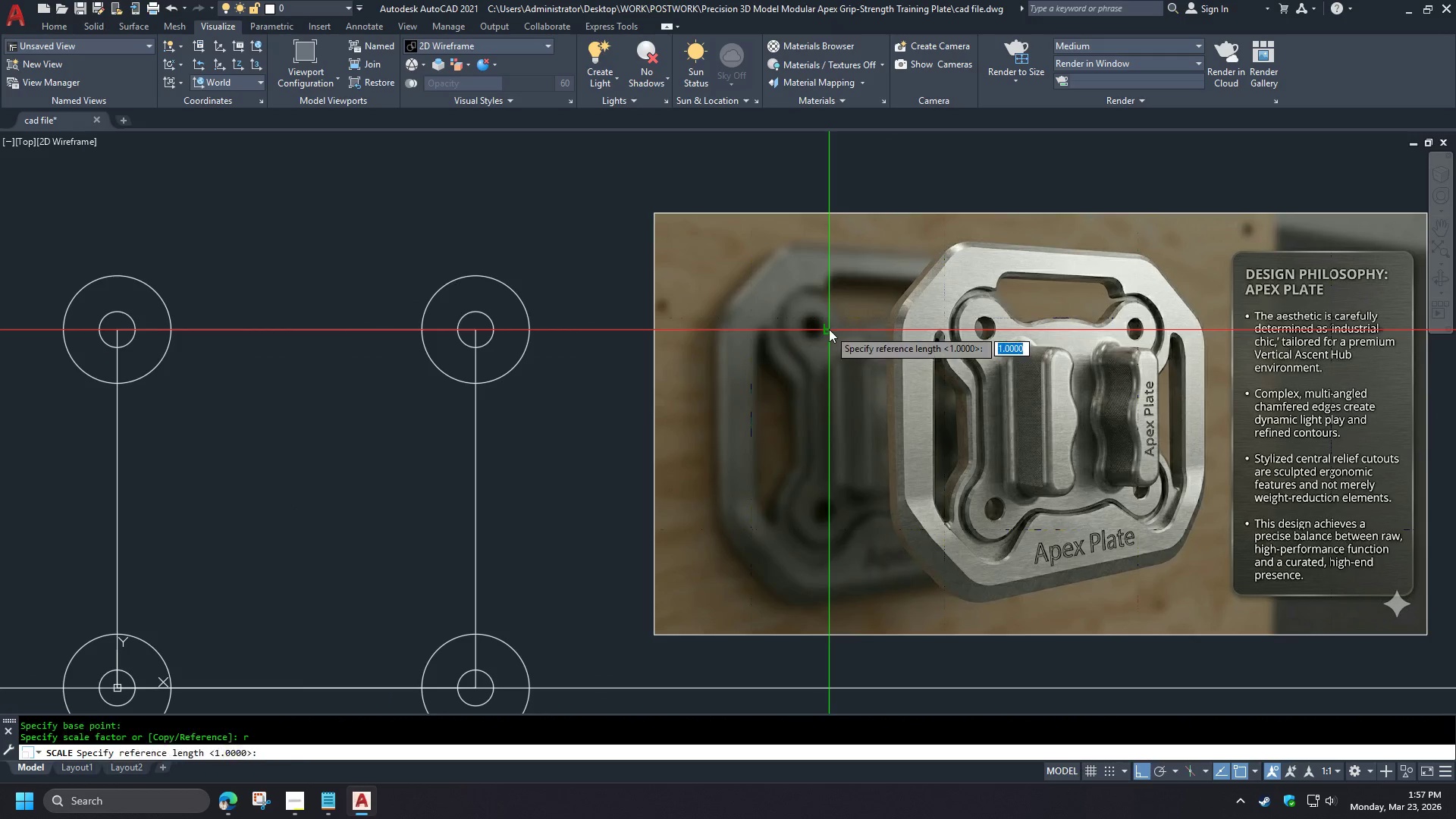 
double_click([829, 329])
 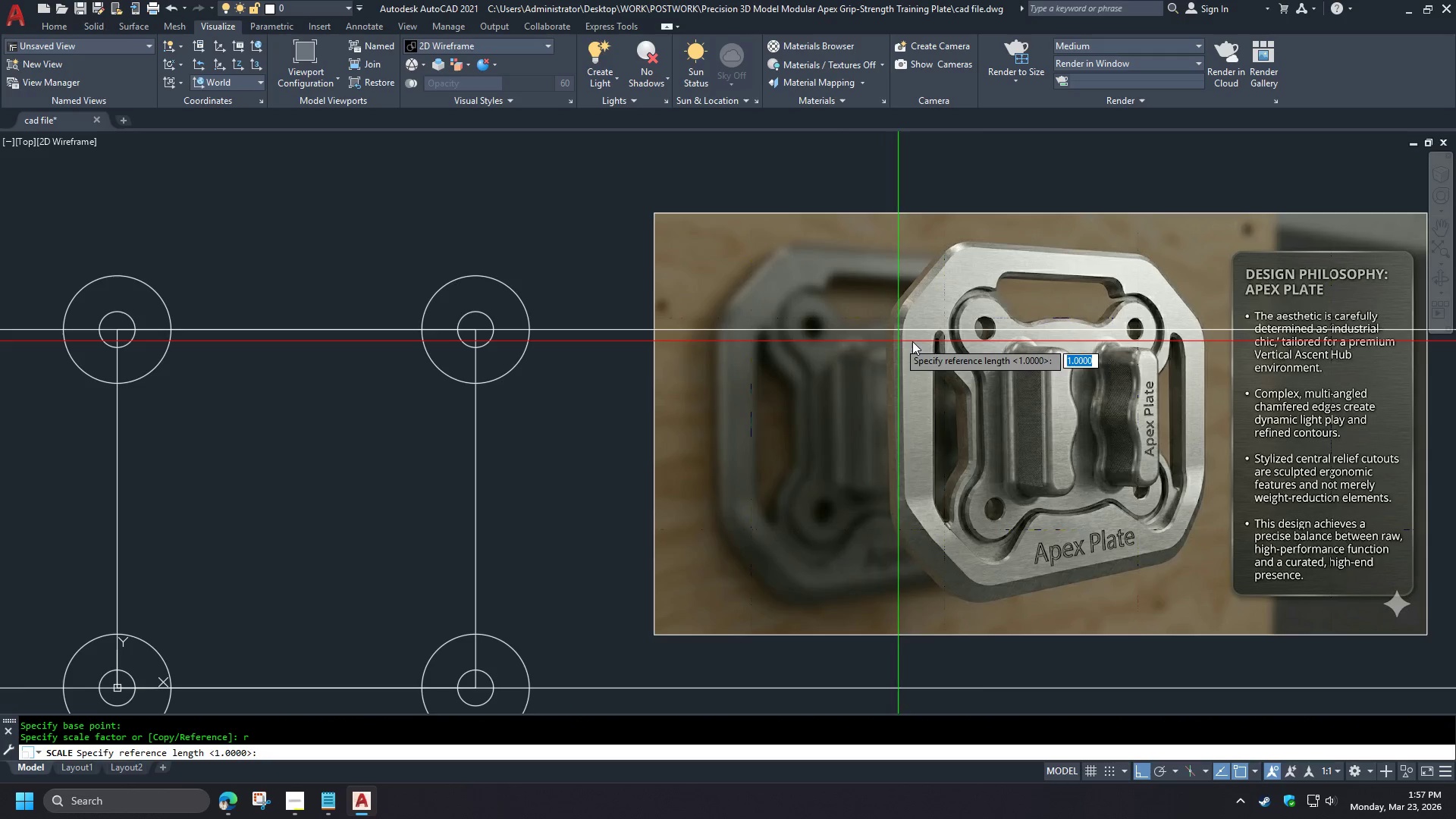 
left_click([977, 326])
 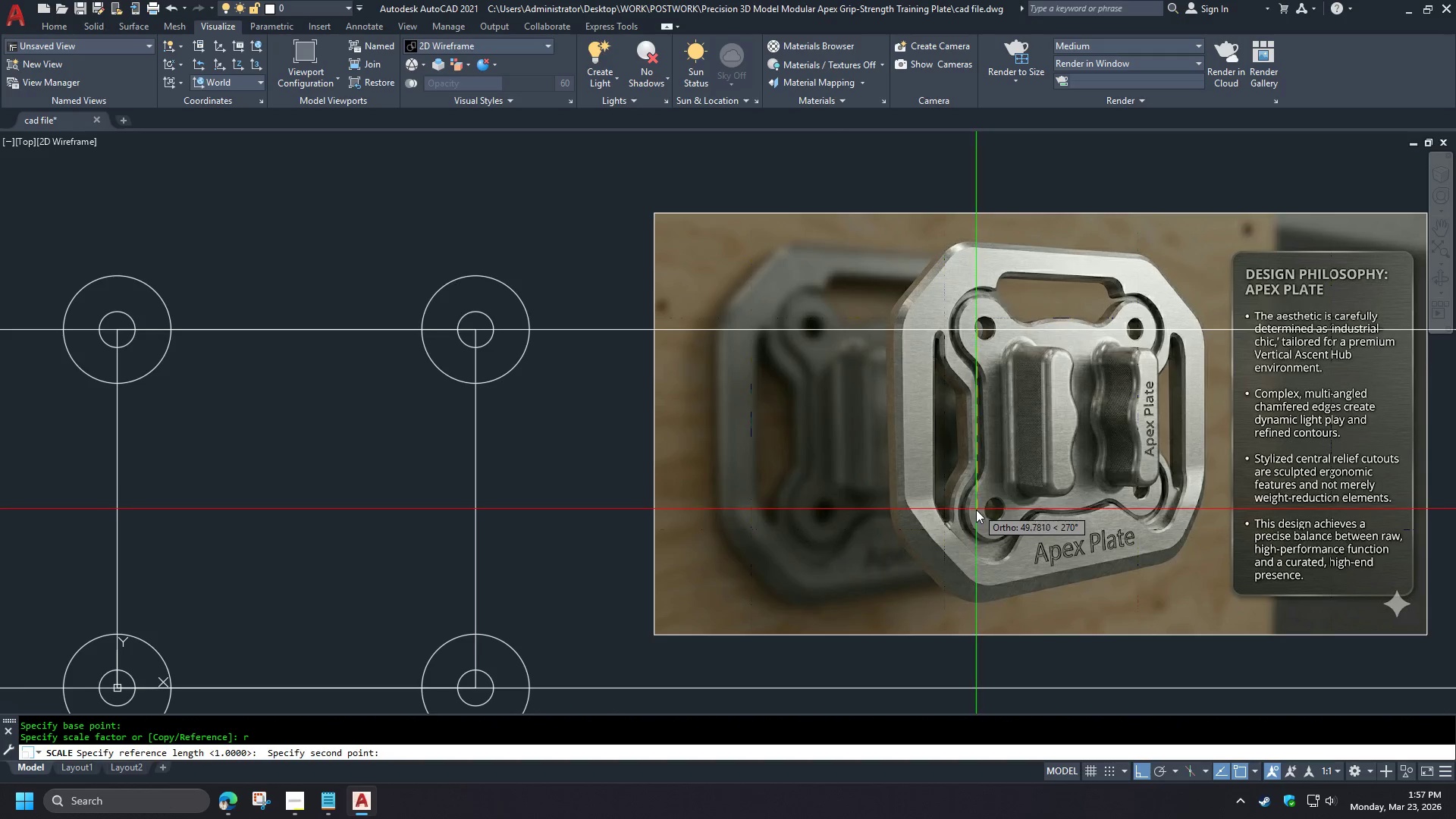 
left_click([976, 510])
 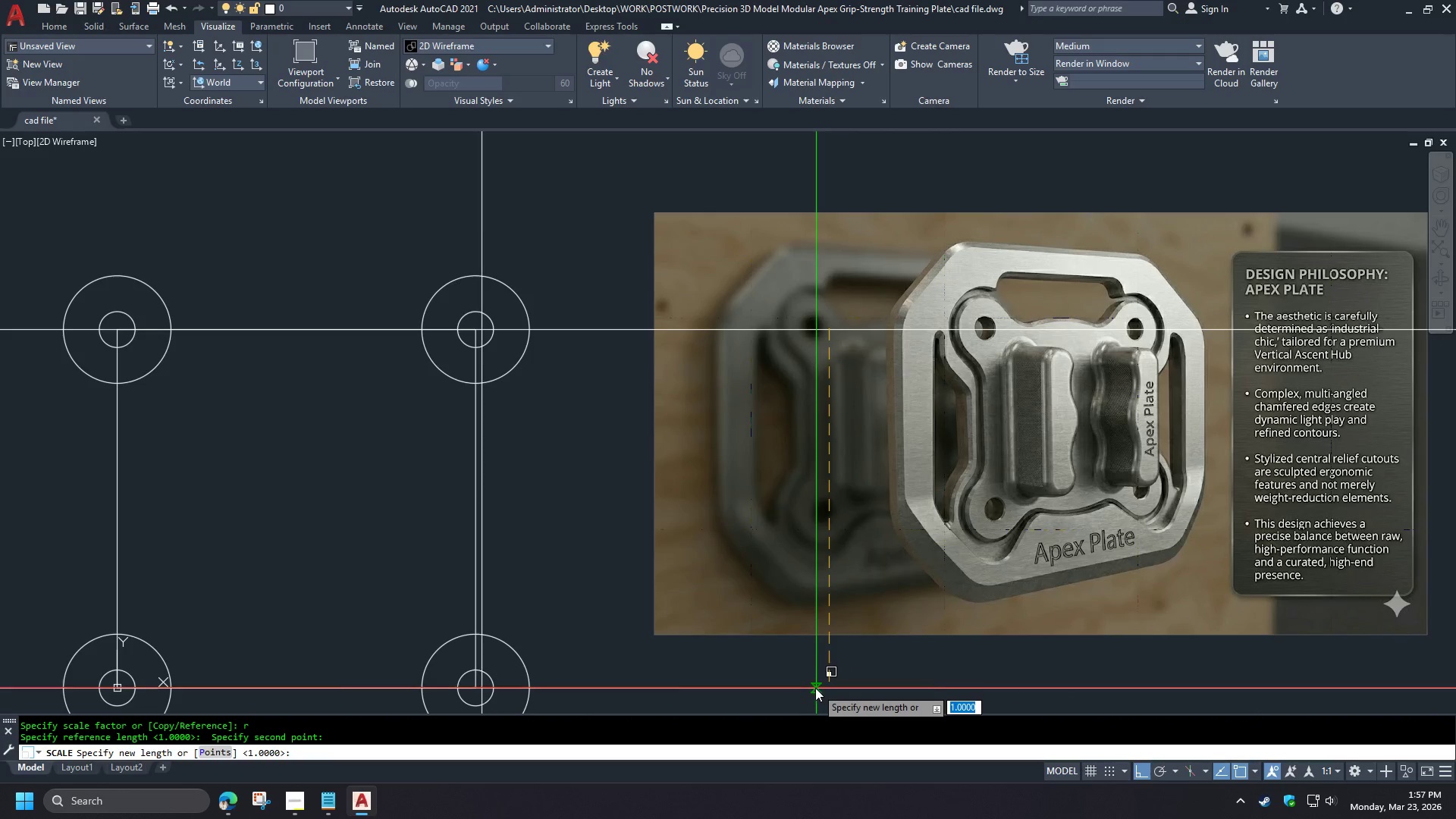 
left_click([825, 692])
 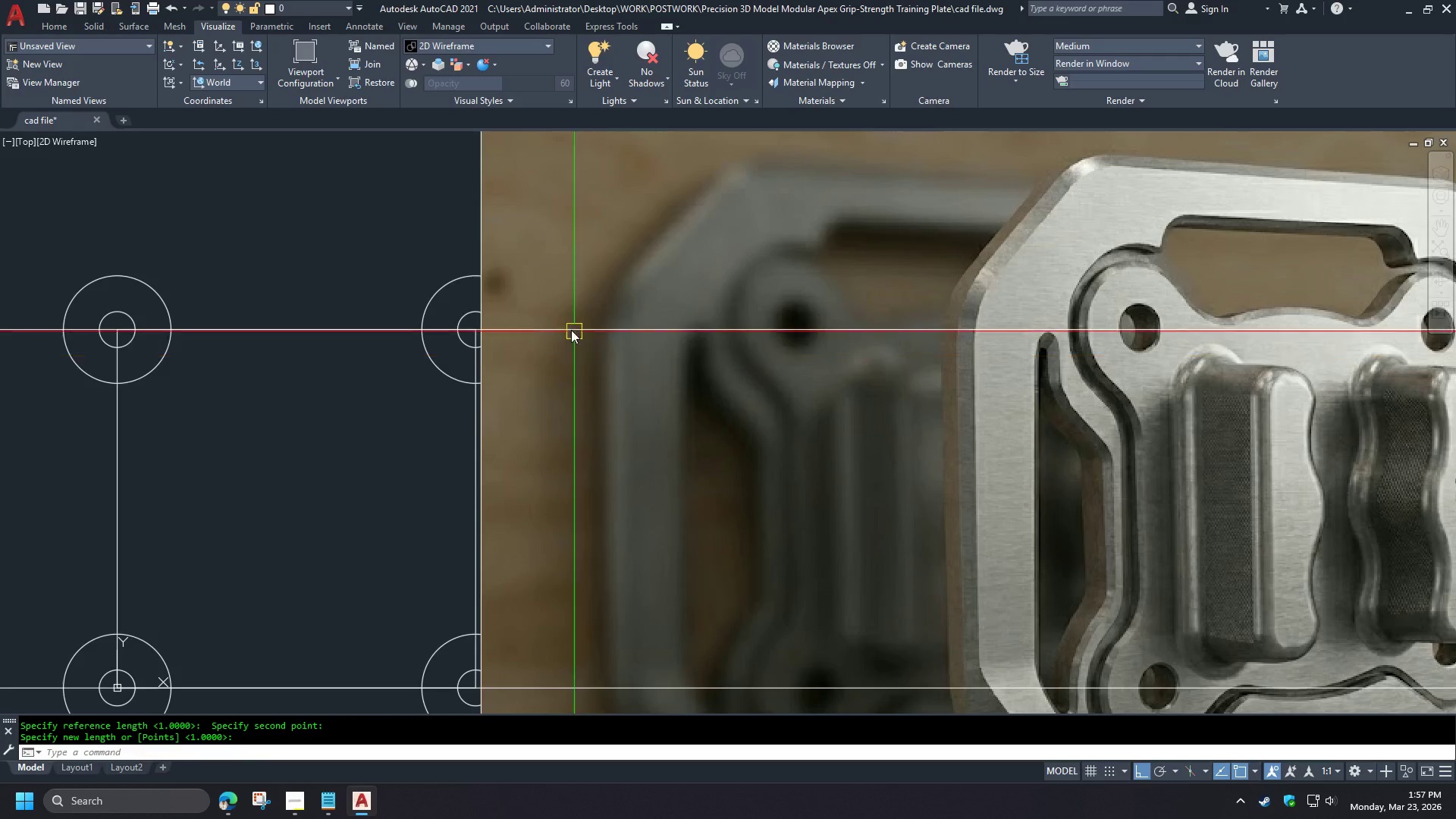 
scroll: coordinate [559, 312], scroll_direction: down, amount: 4.0
 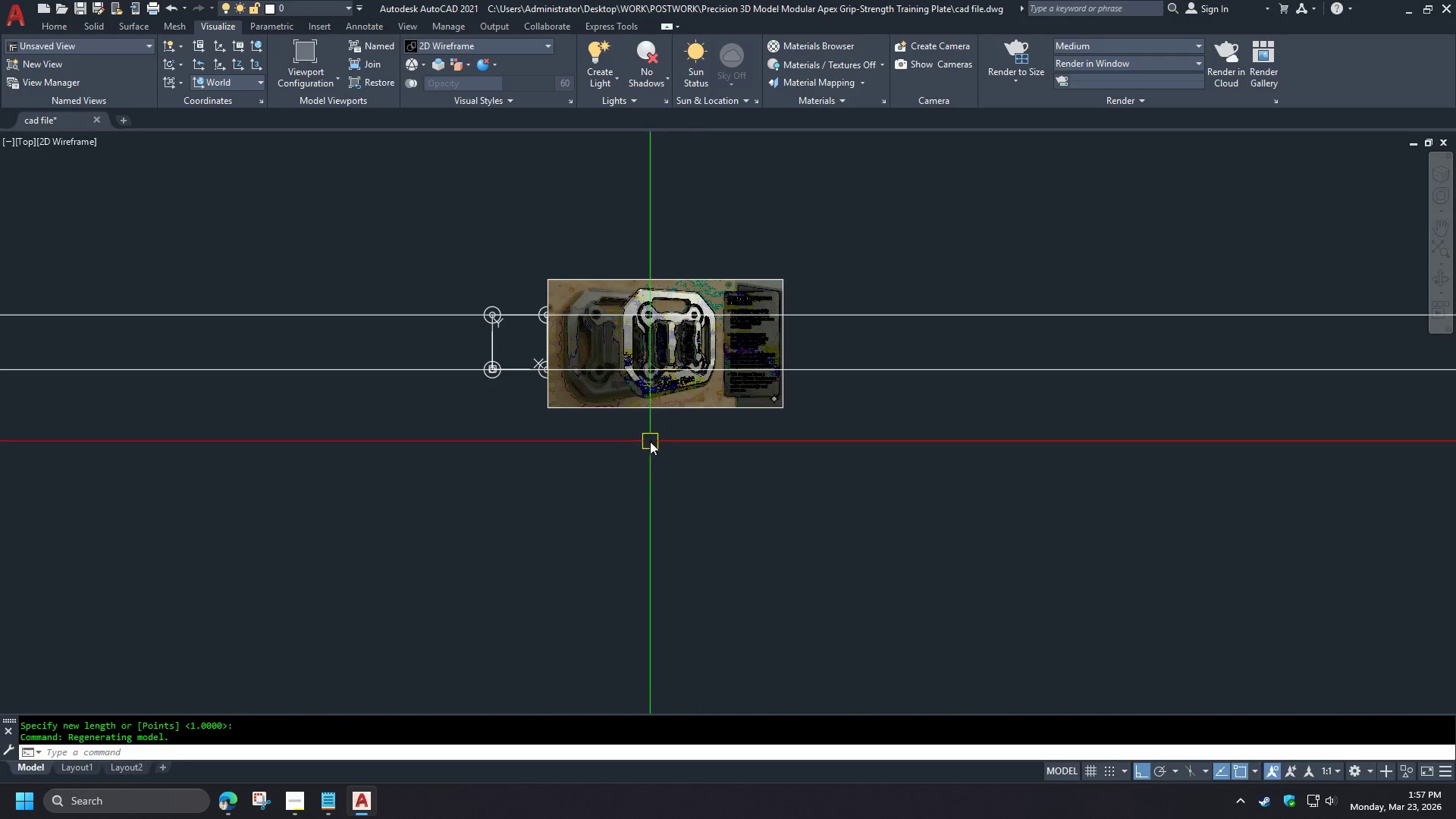 
left_click([645, 413])
 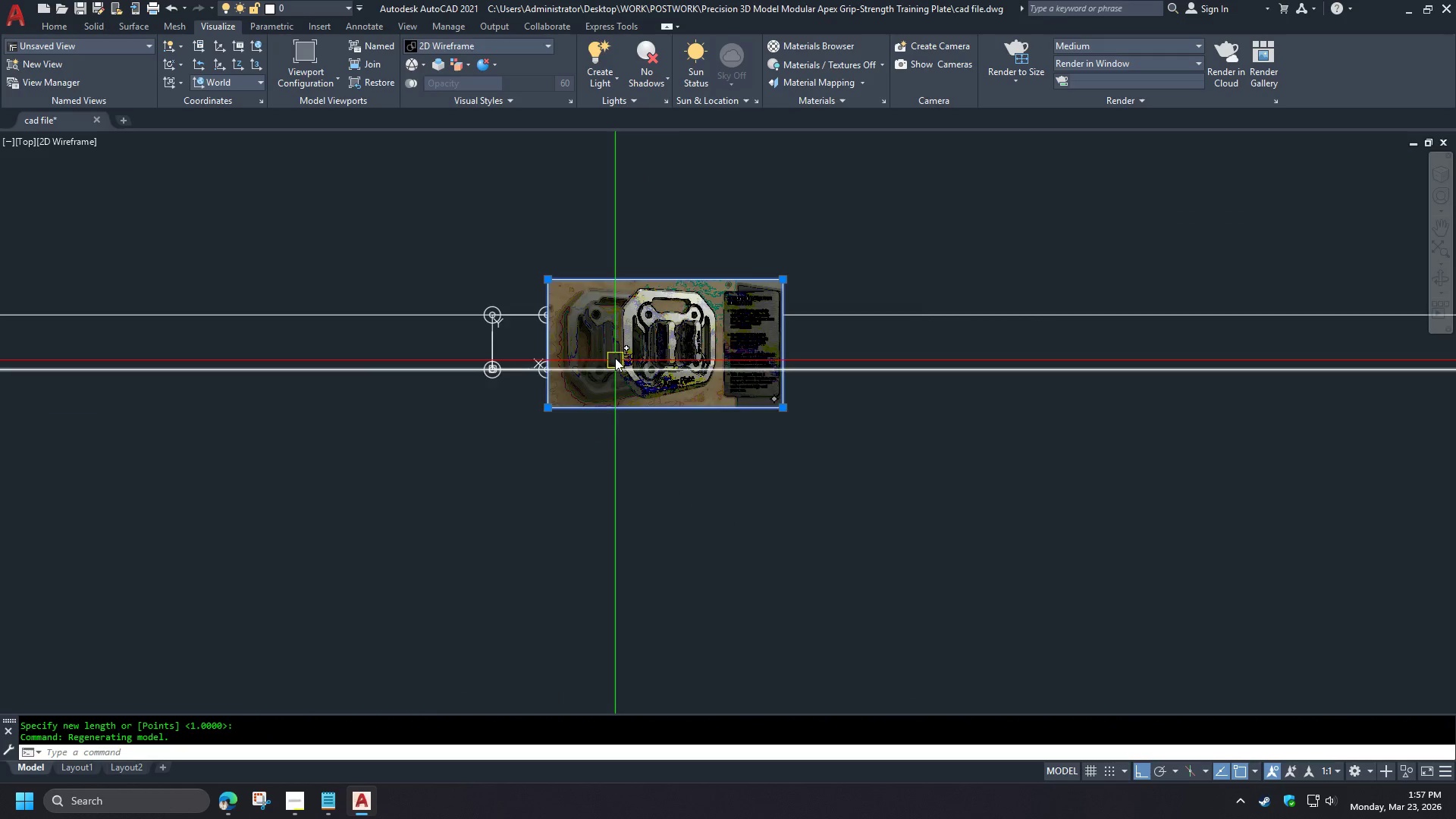 
scroll: coordinate [613, 348], scroll_direction: up, amount: 3.0
 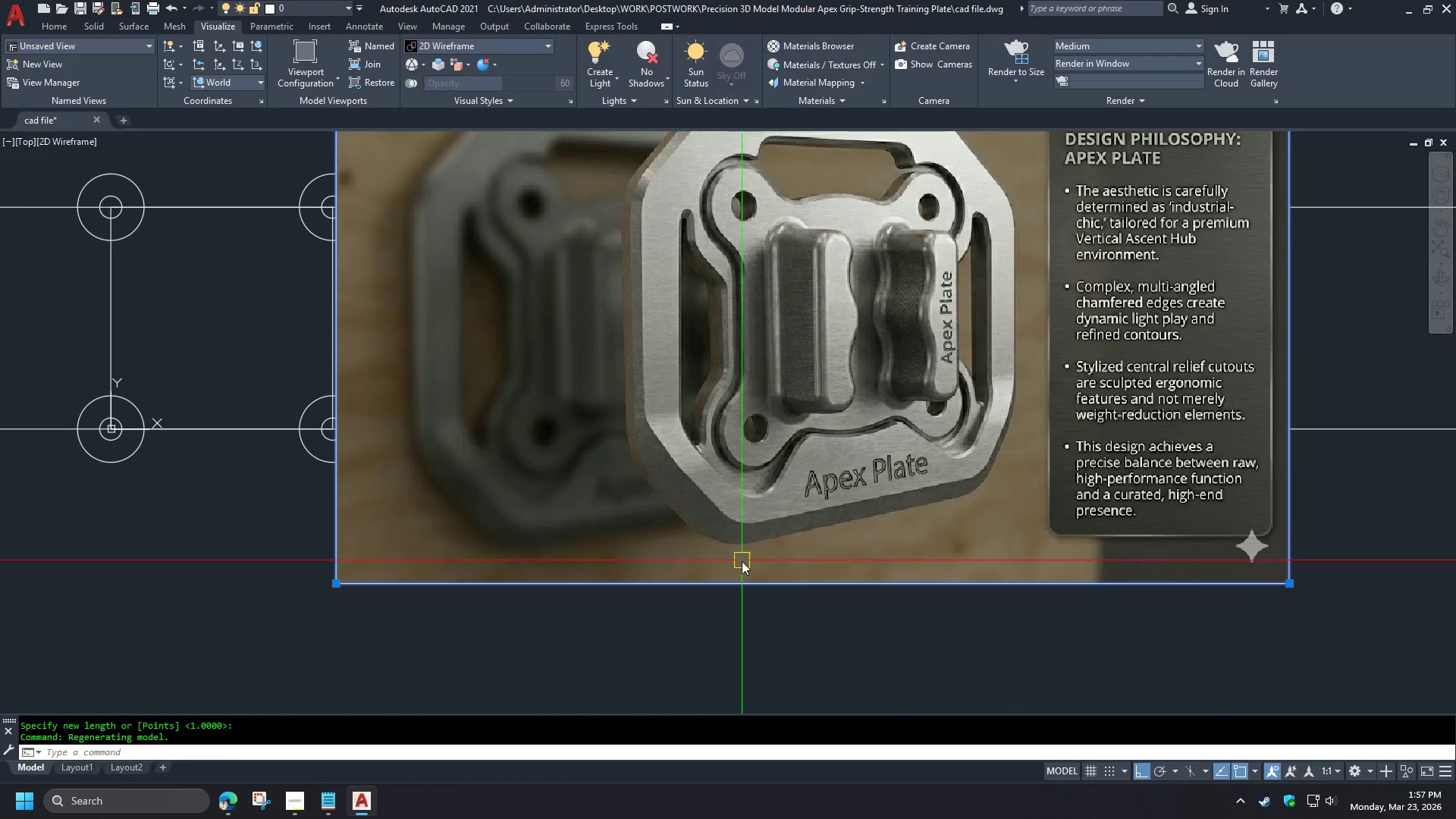 
key(M)
 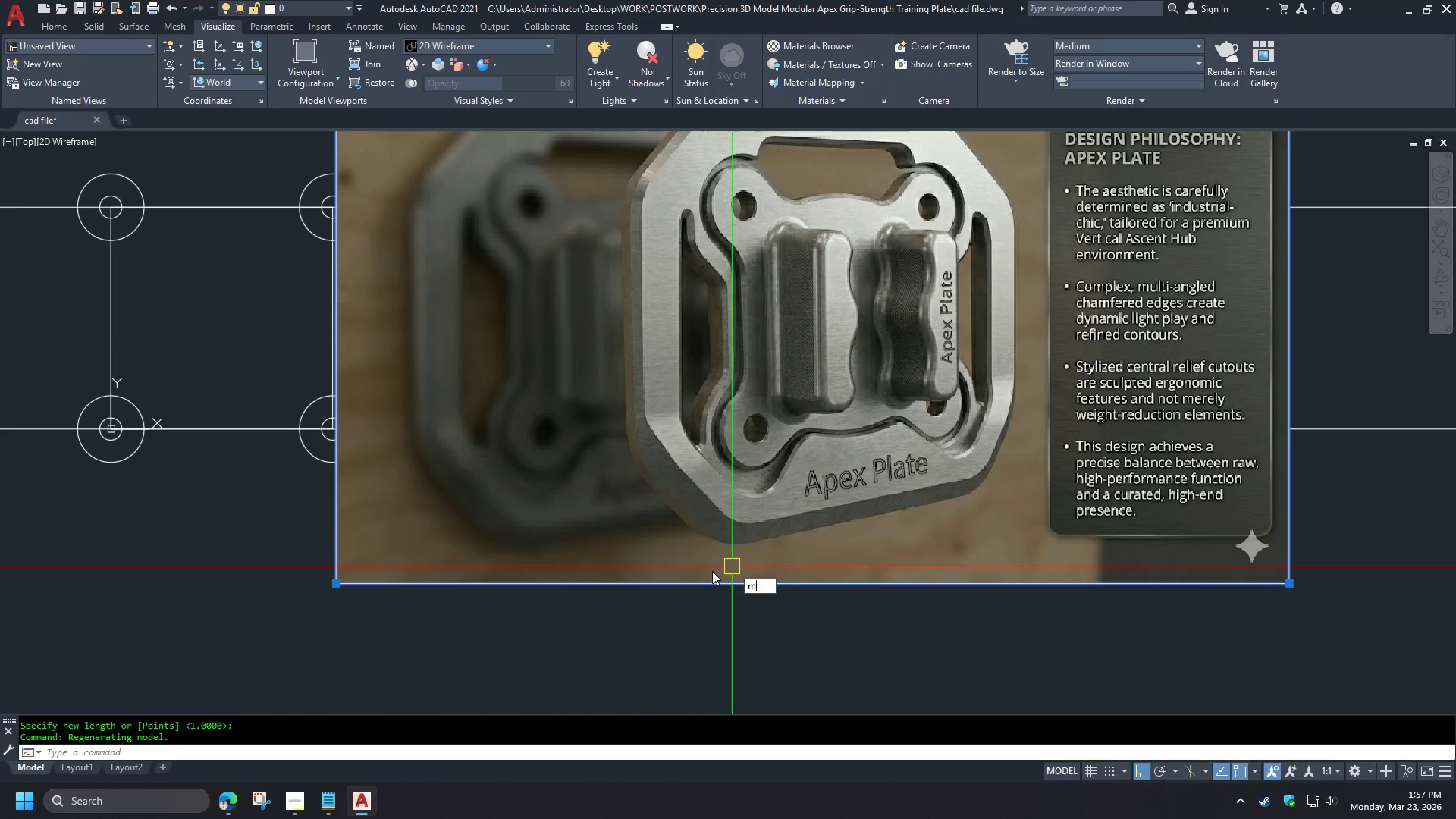 
key(Space)
 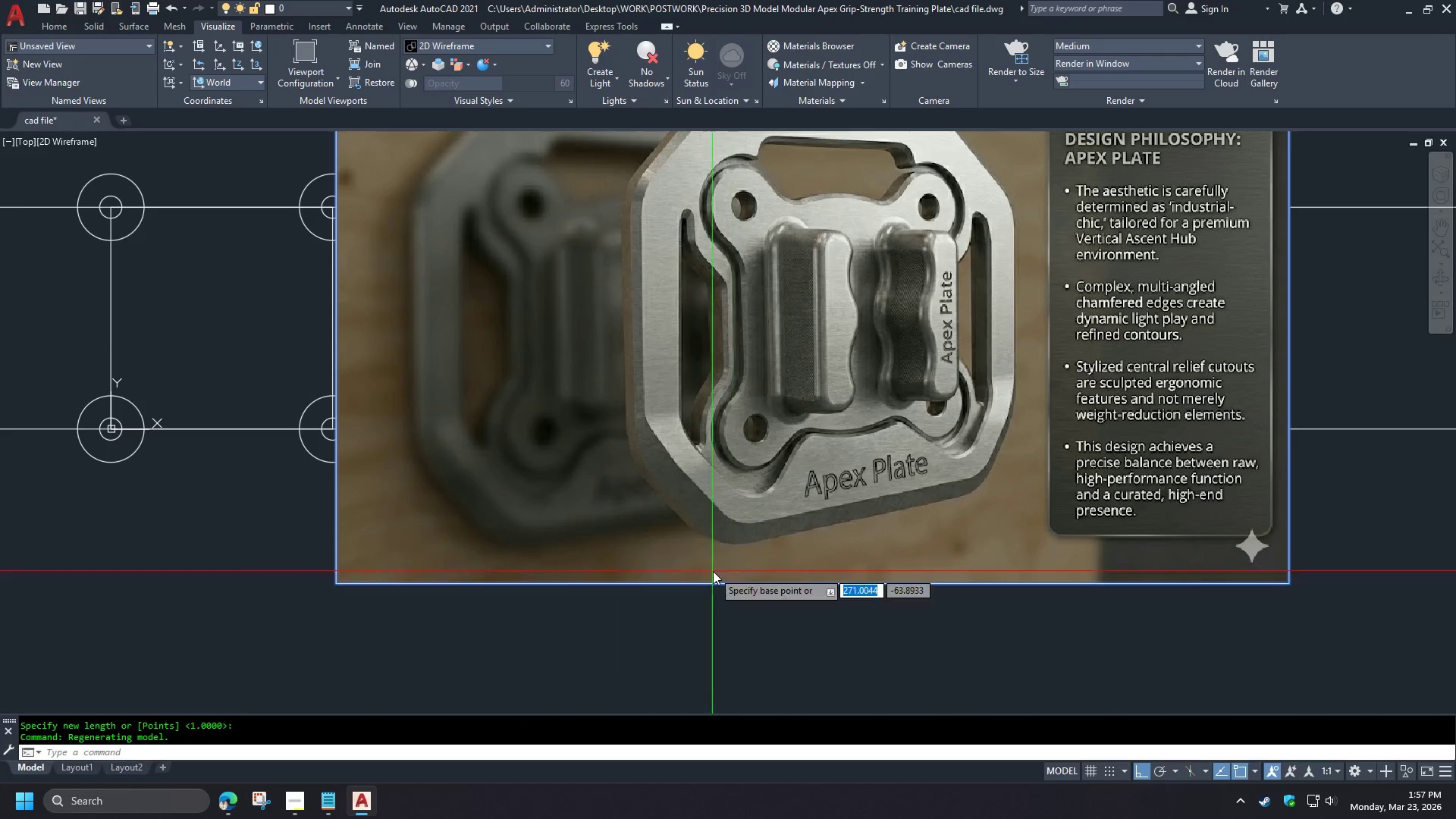 
left_click_drag(start_coordinate=[713, 571], to_coordinate=[719, 571])
 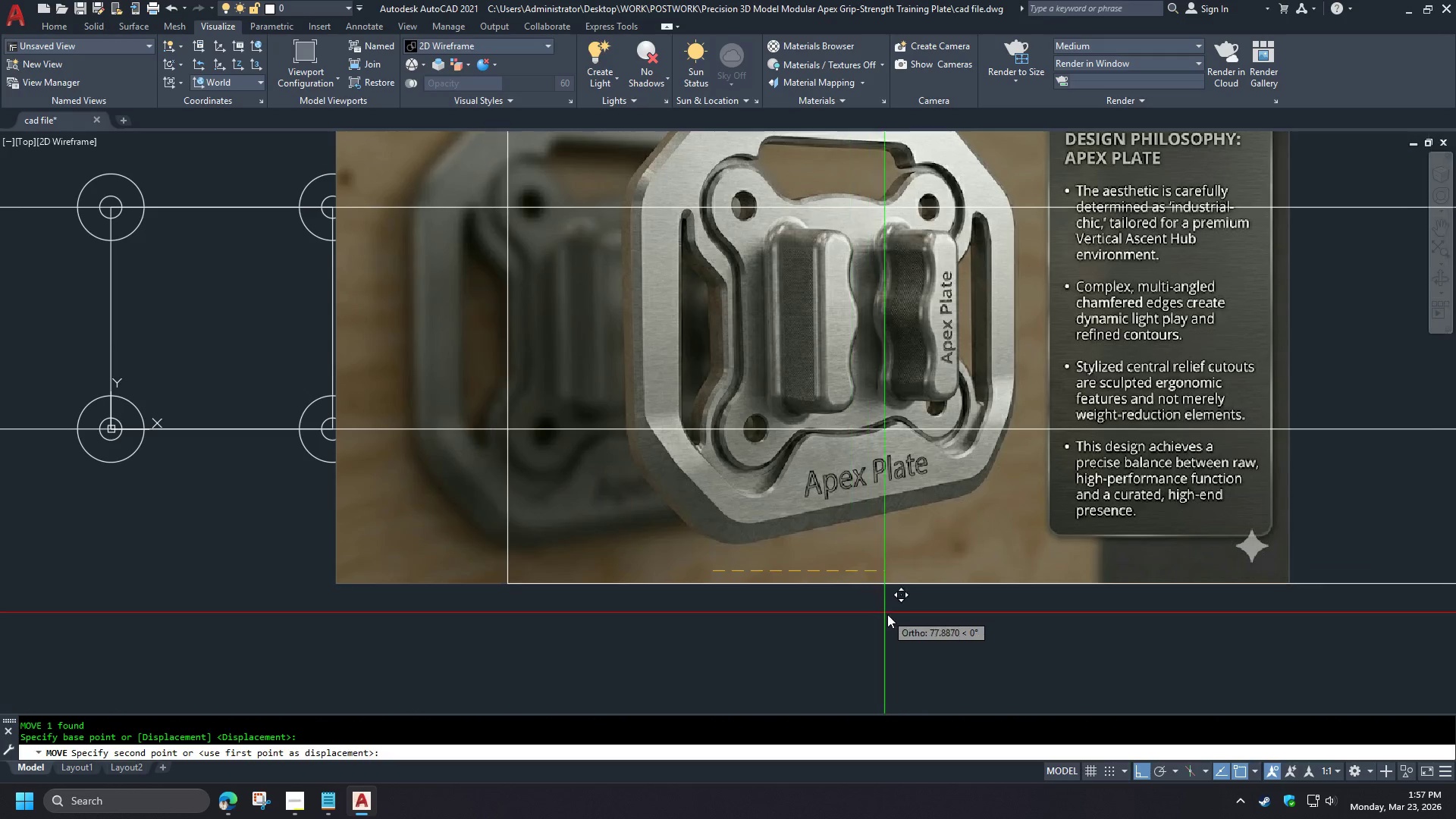 
double_click([888, 614])
 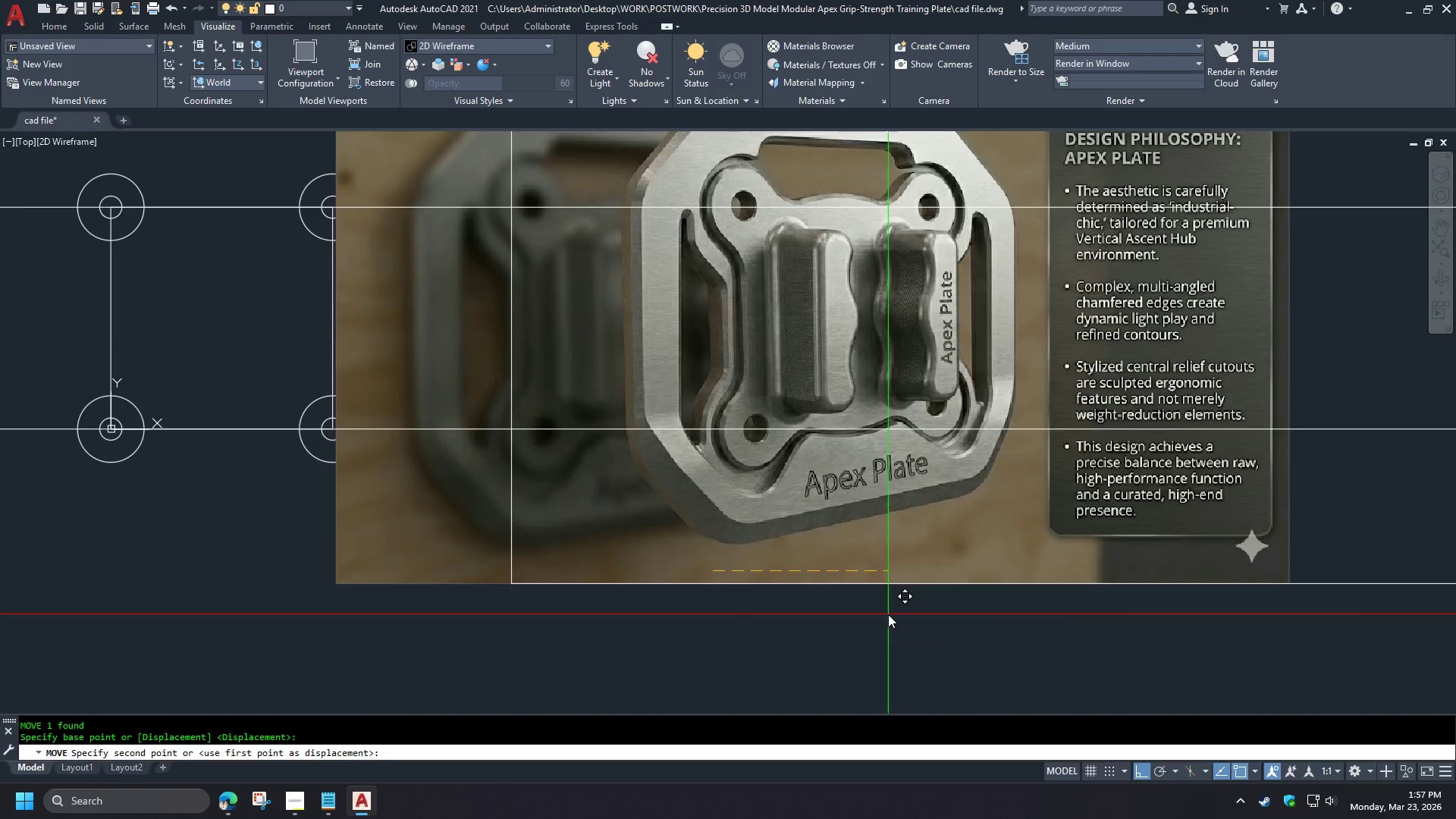 
triple_click([888, 614])
 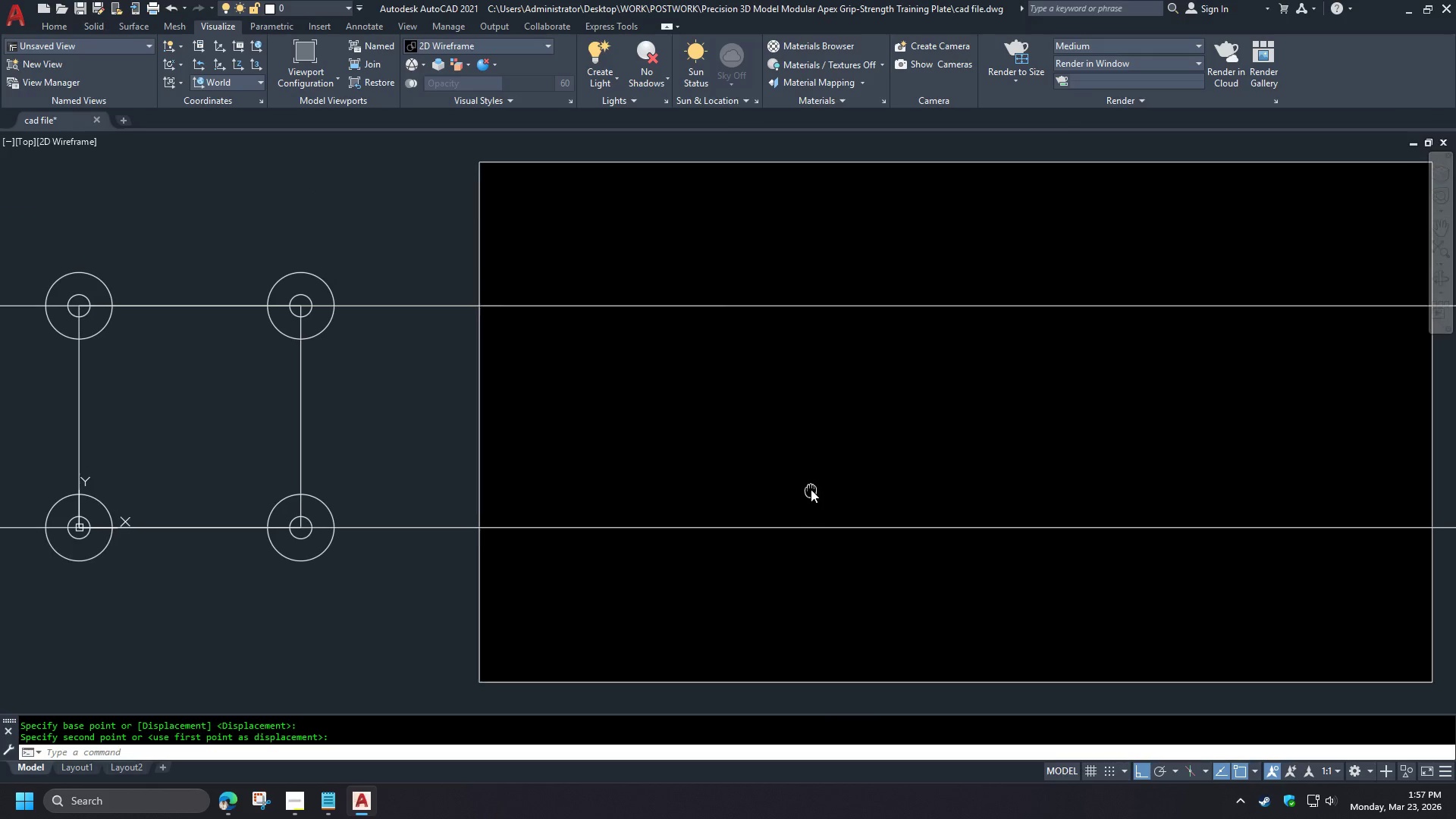 
key(D)
 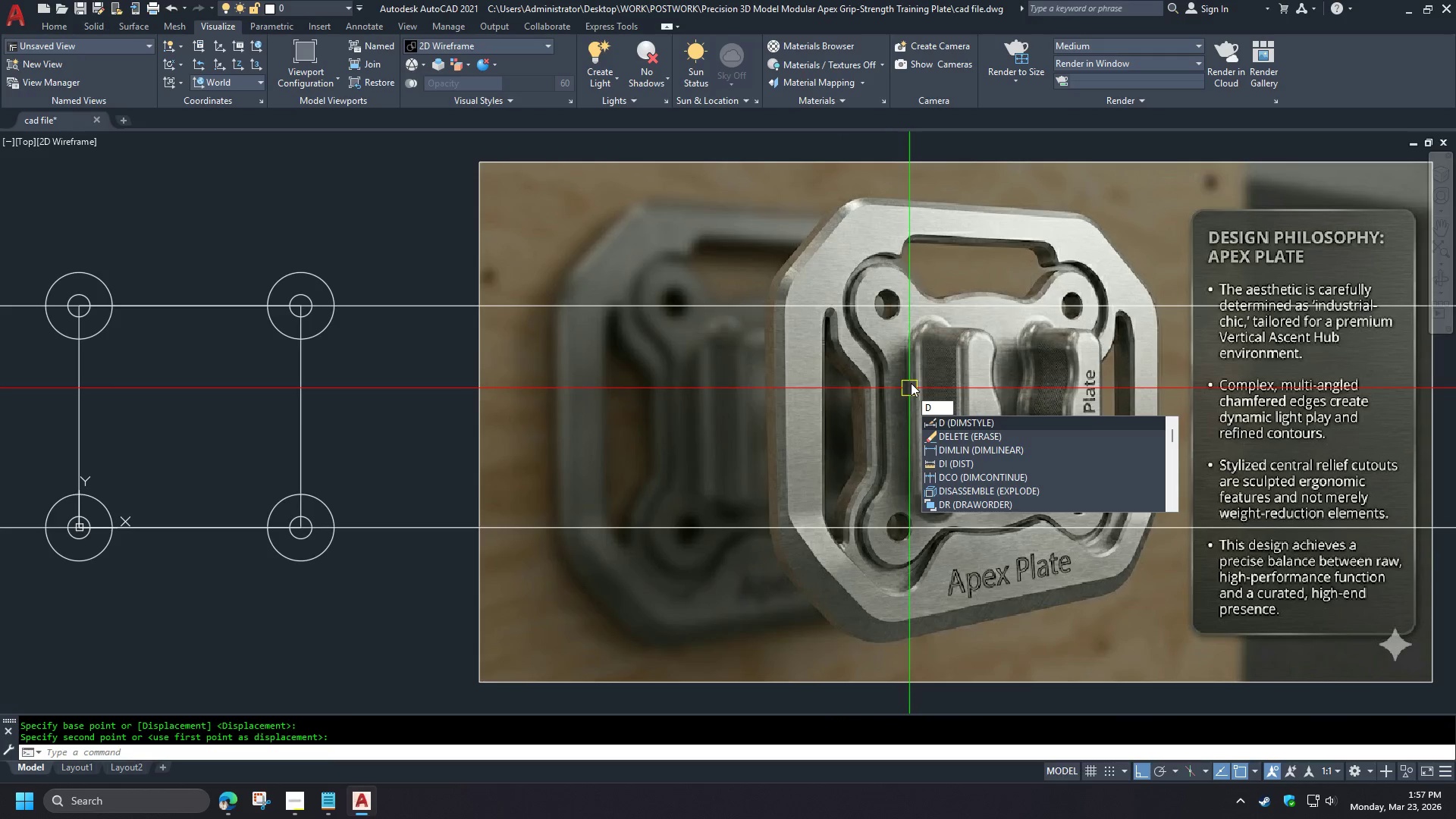 
key(I)
 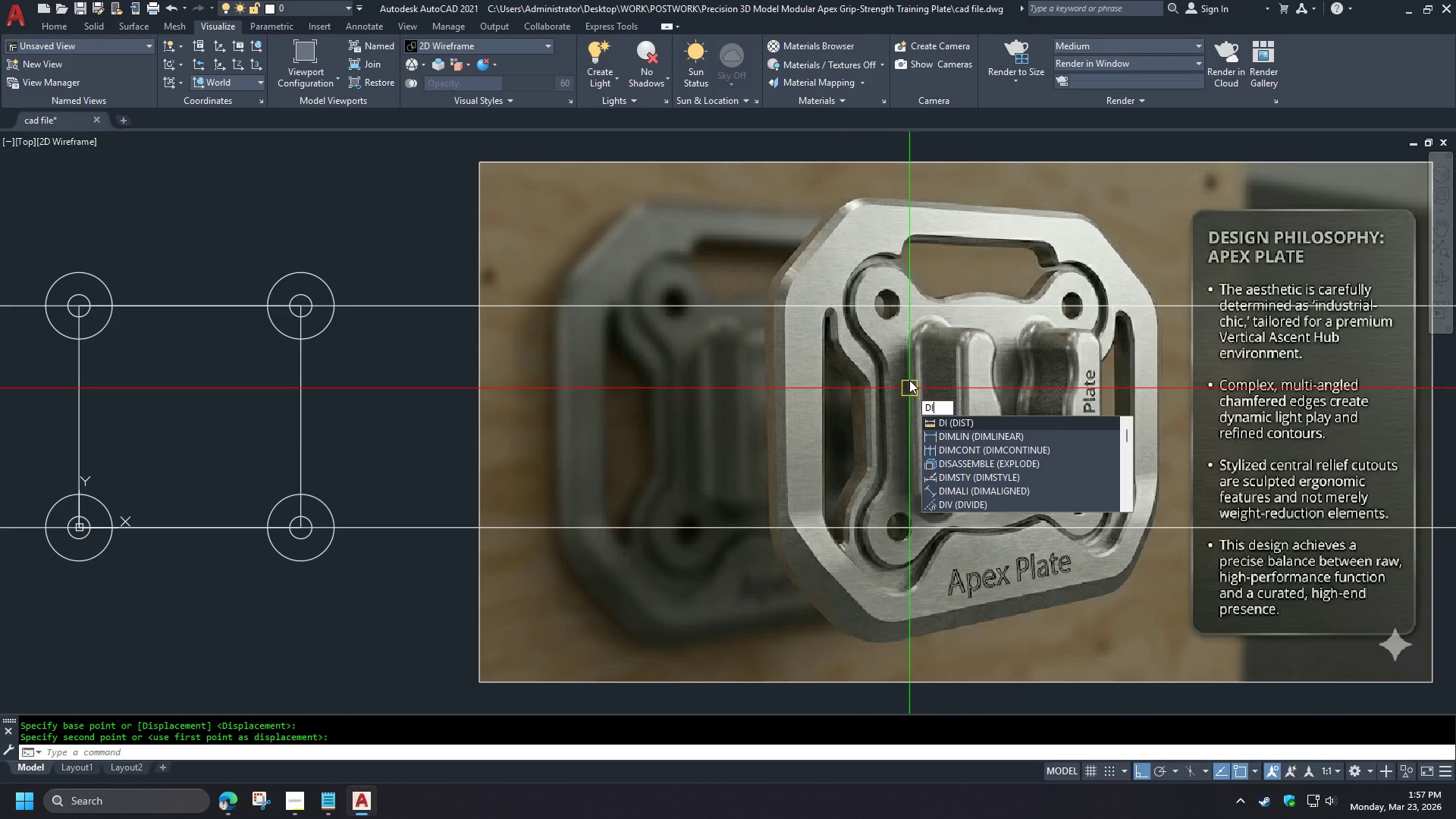 
key(Escape)
 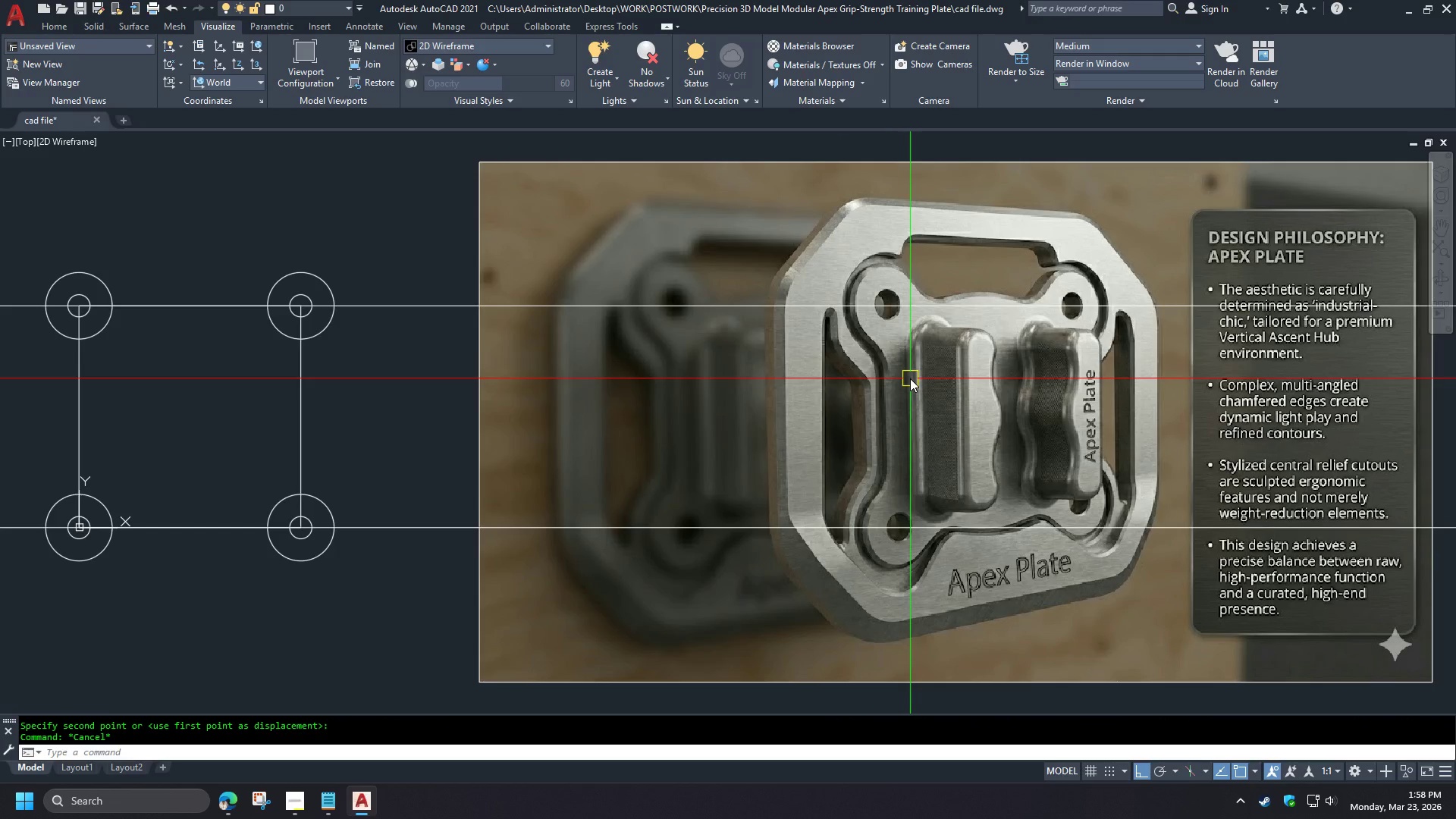 
wait(10.44)
 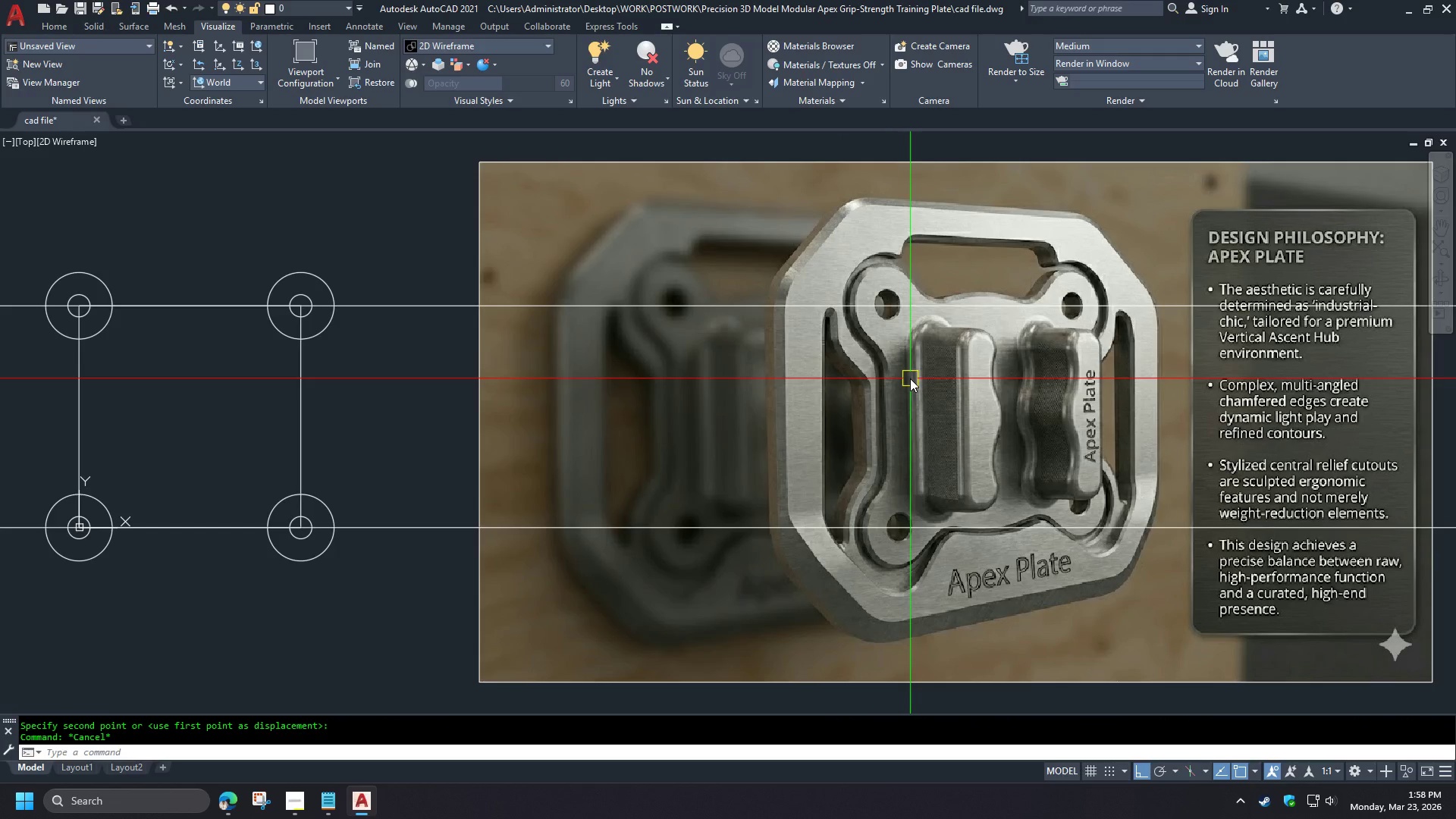 
left_click([915, 162])
 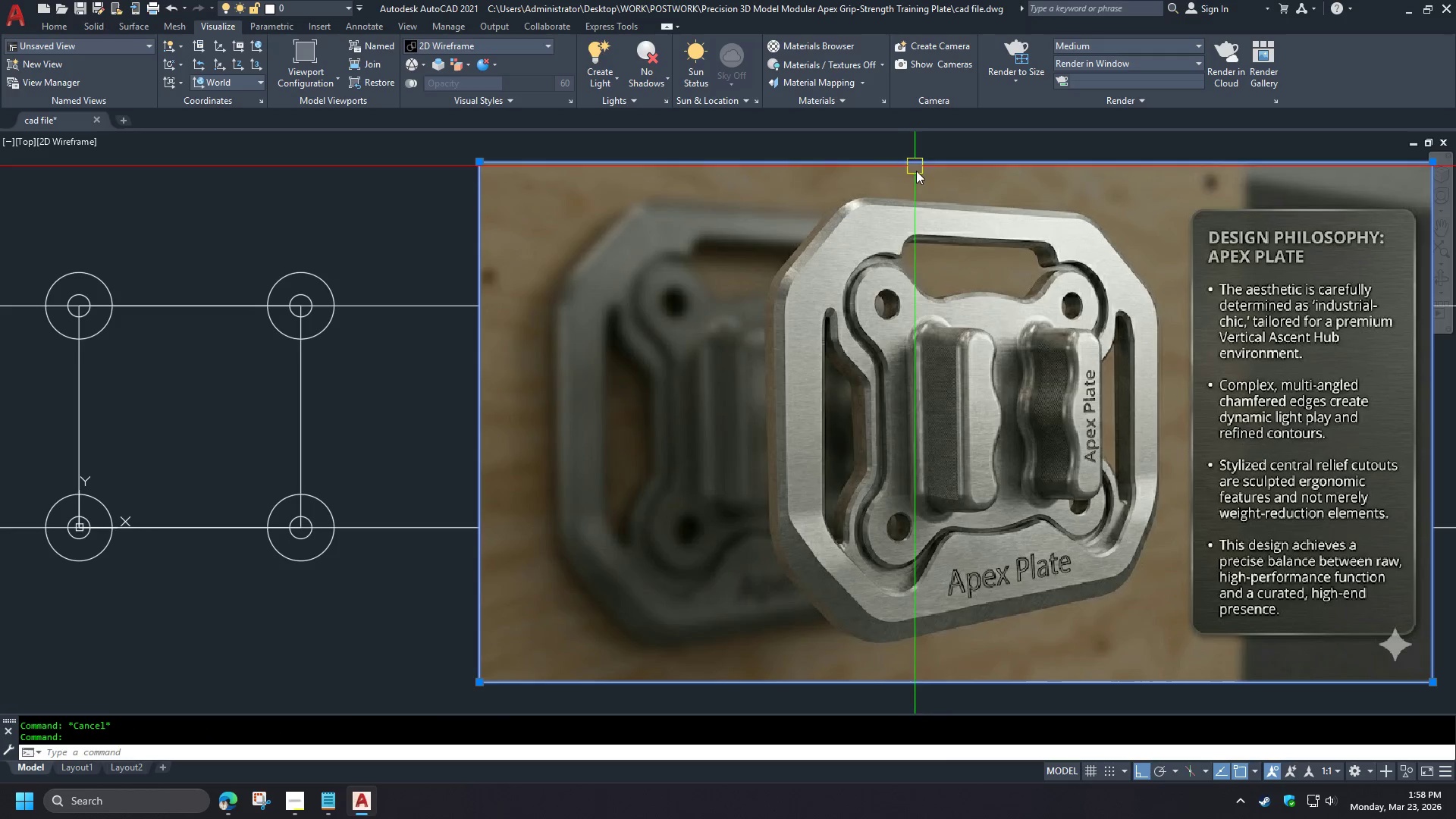 
type(sc )
 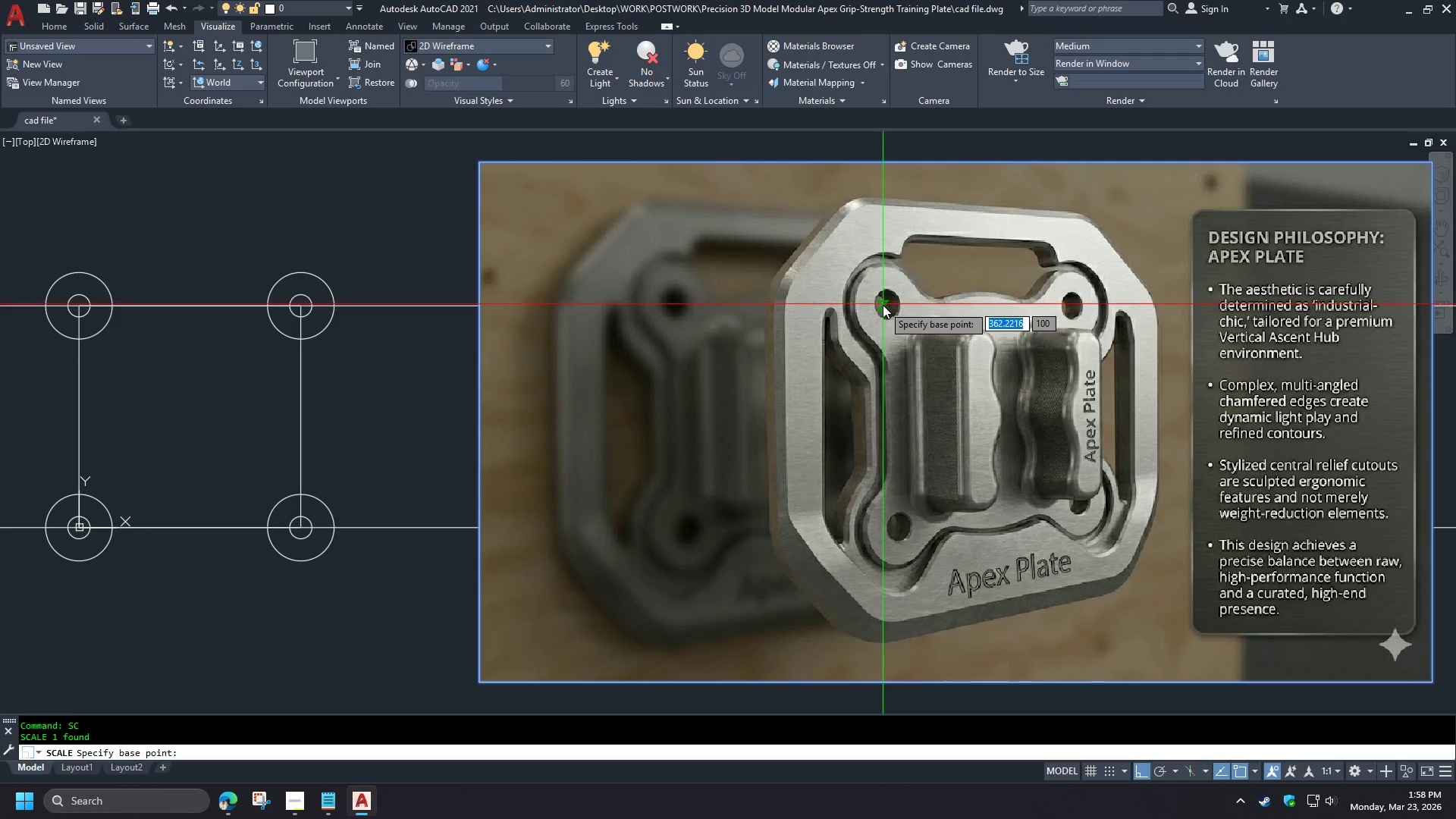 
left_click([883, 305])
 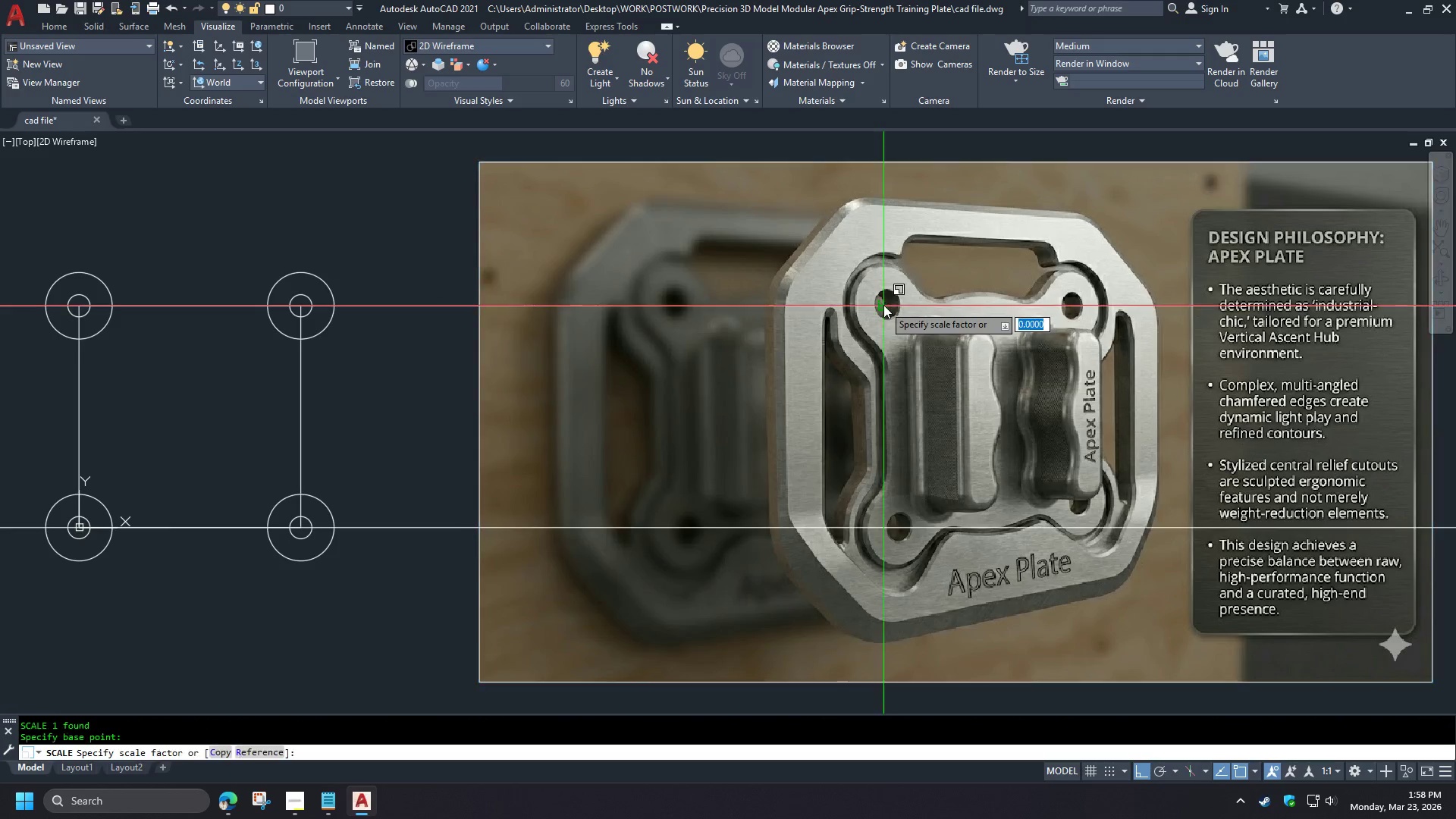 
key(R)
 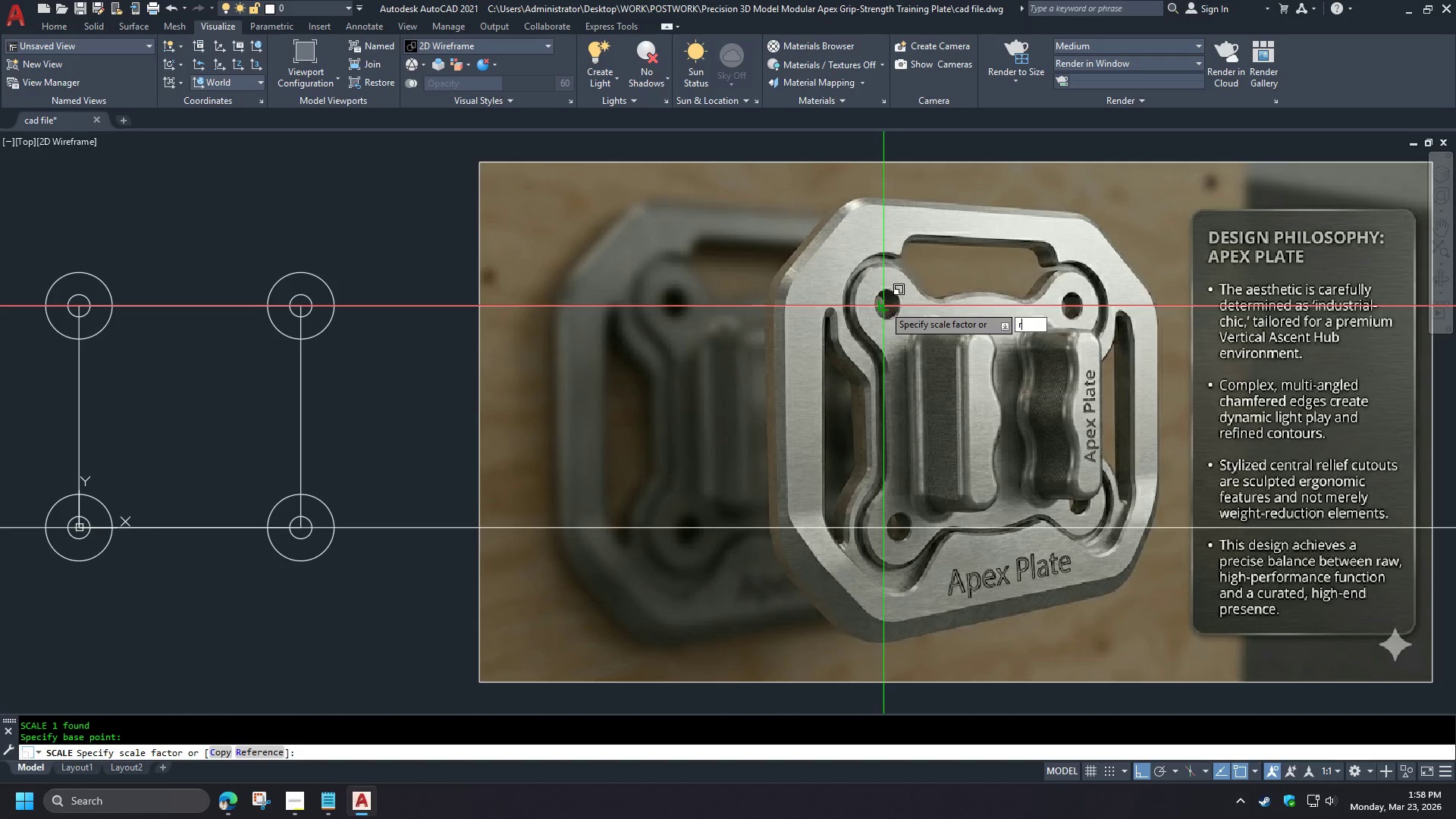 
key(Space)
 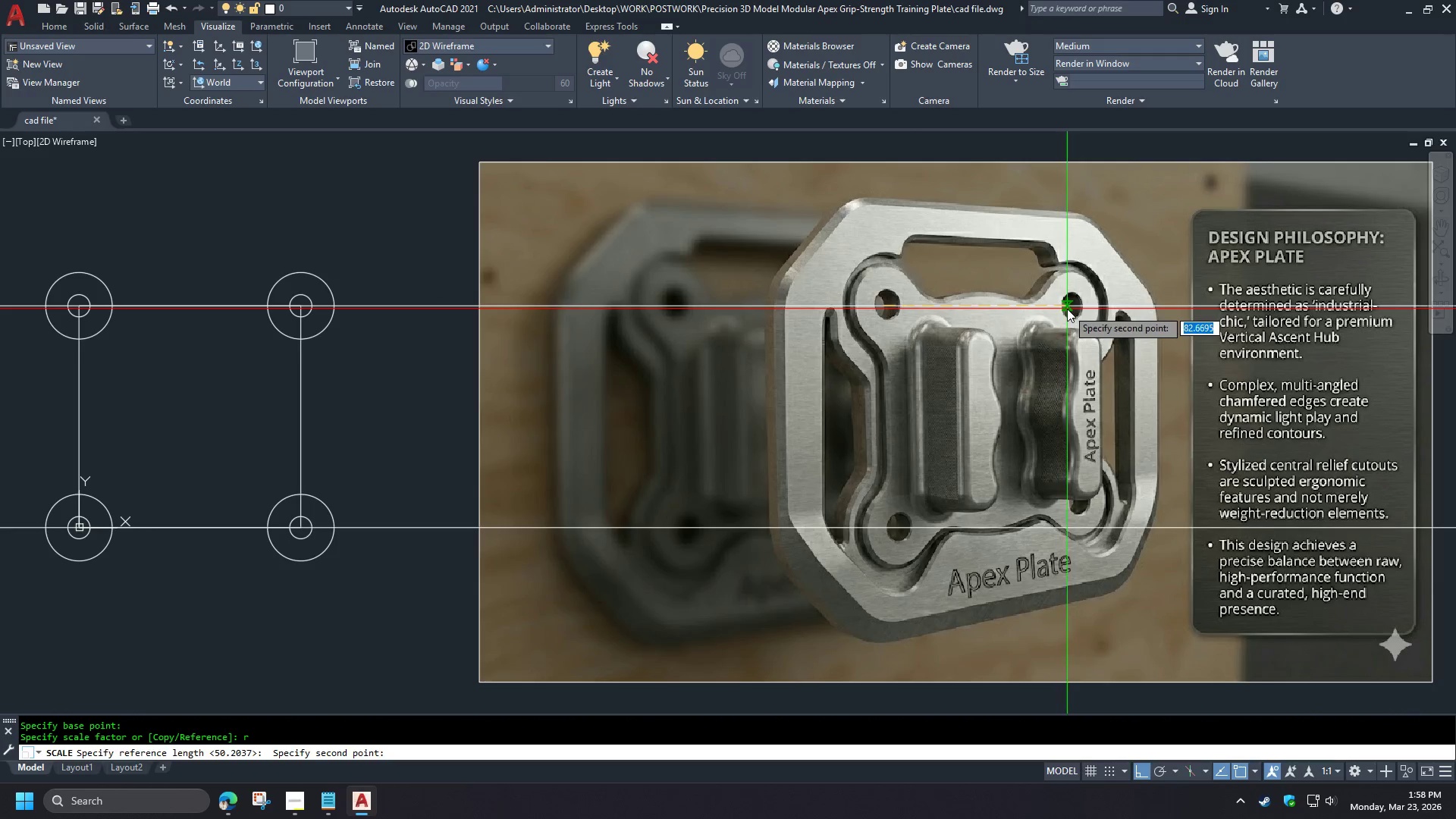 
left_click([1070, 307])
 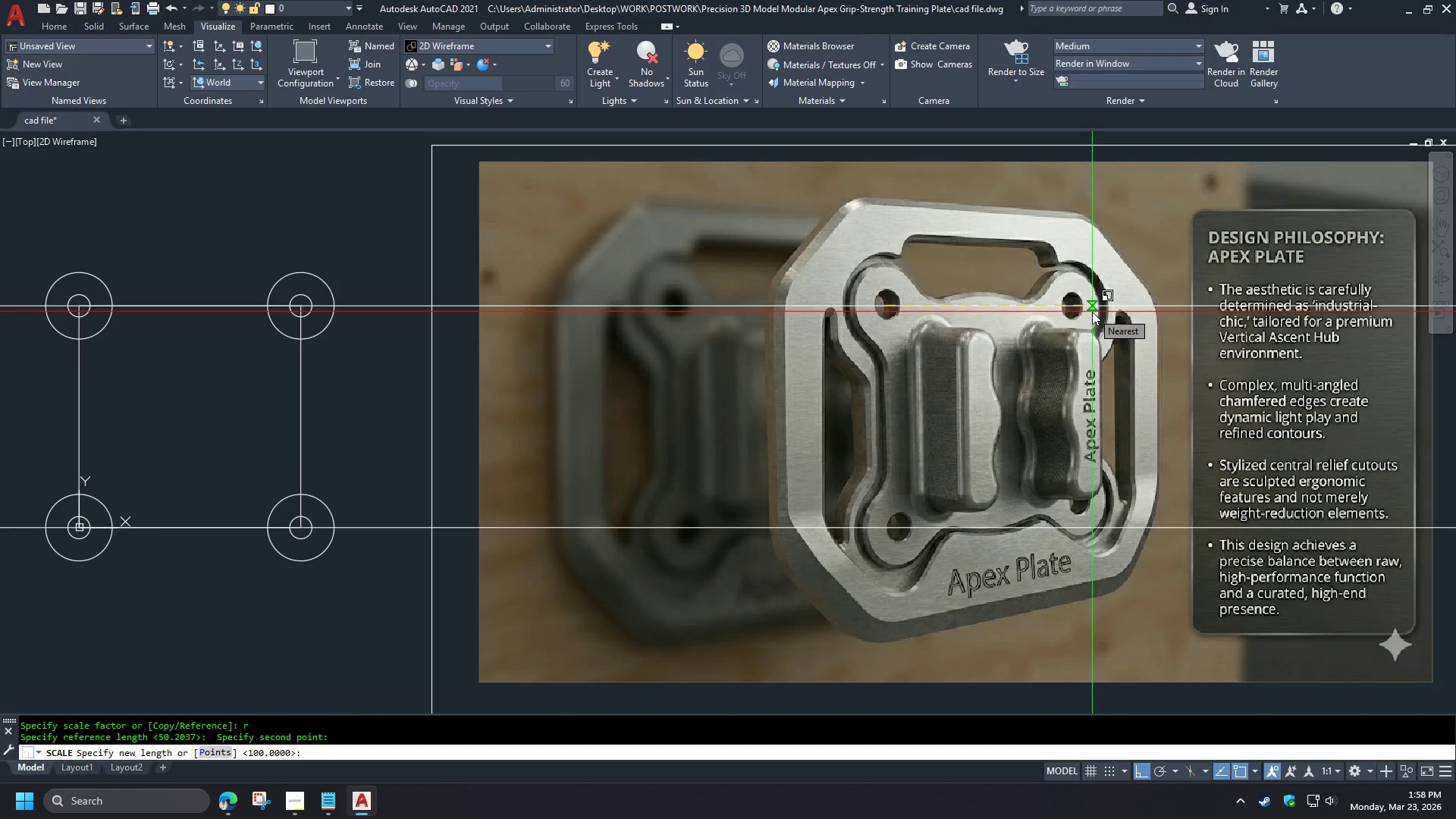 
key(Numpad1)
 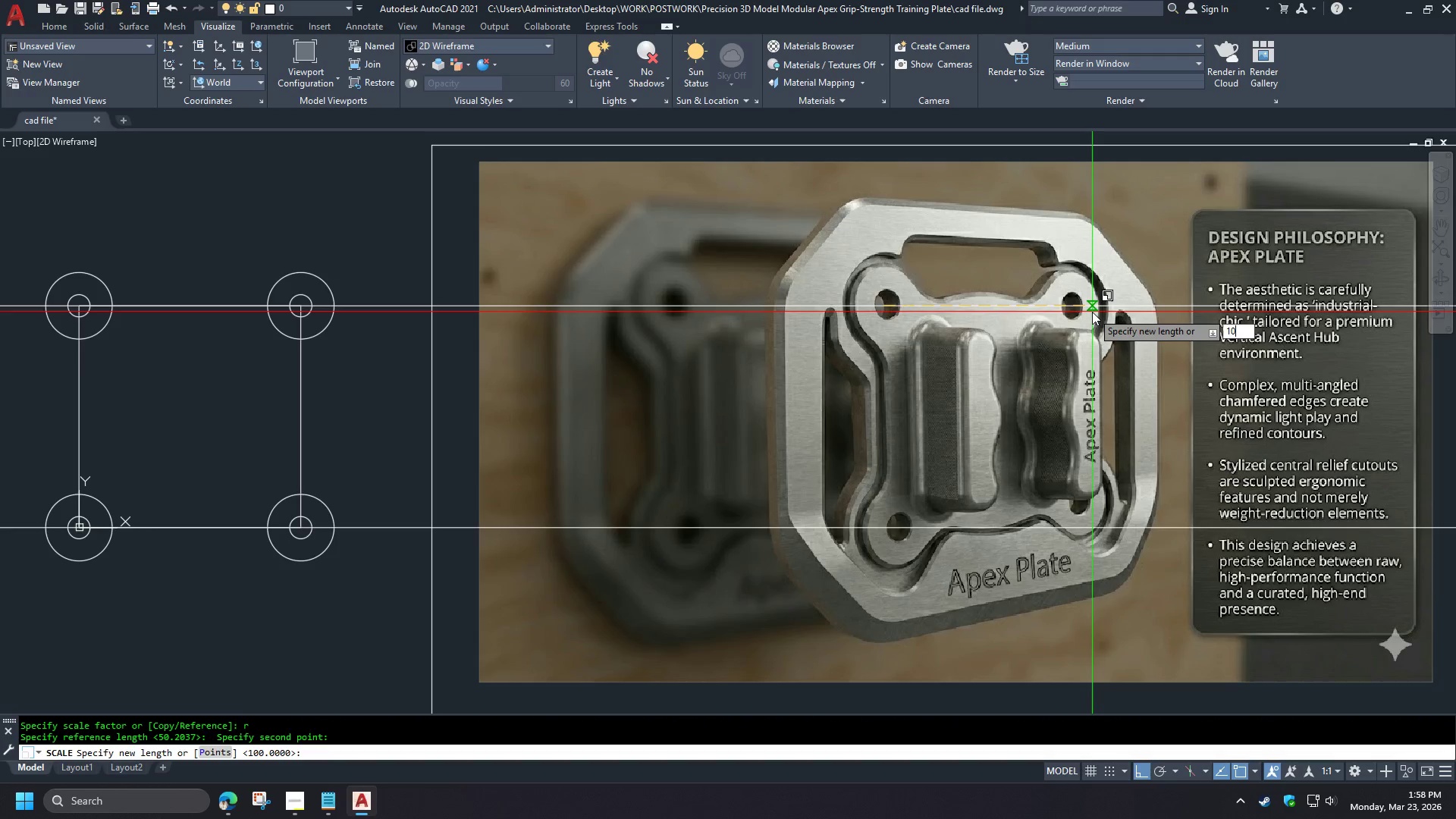 
key(Numpad0)
 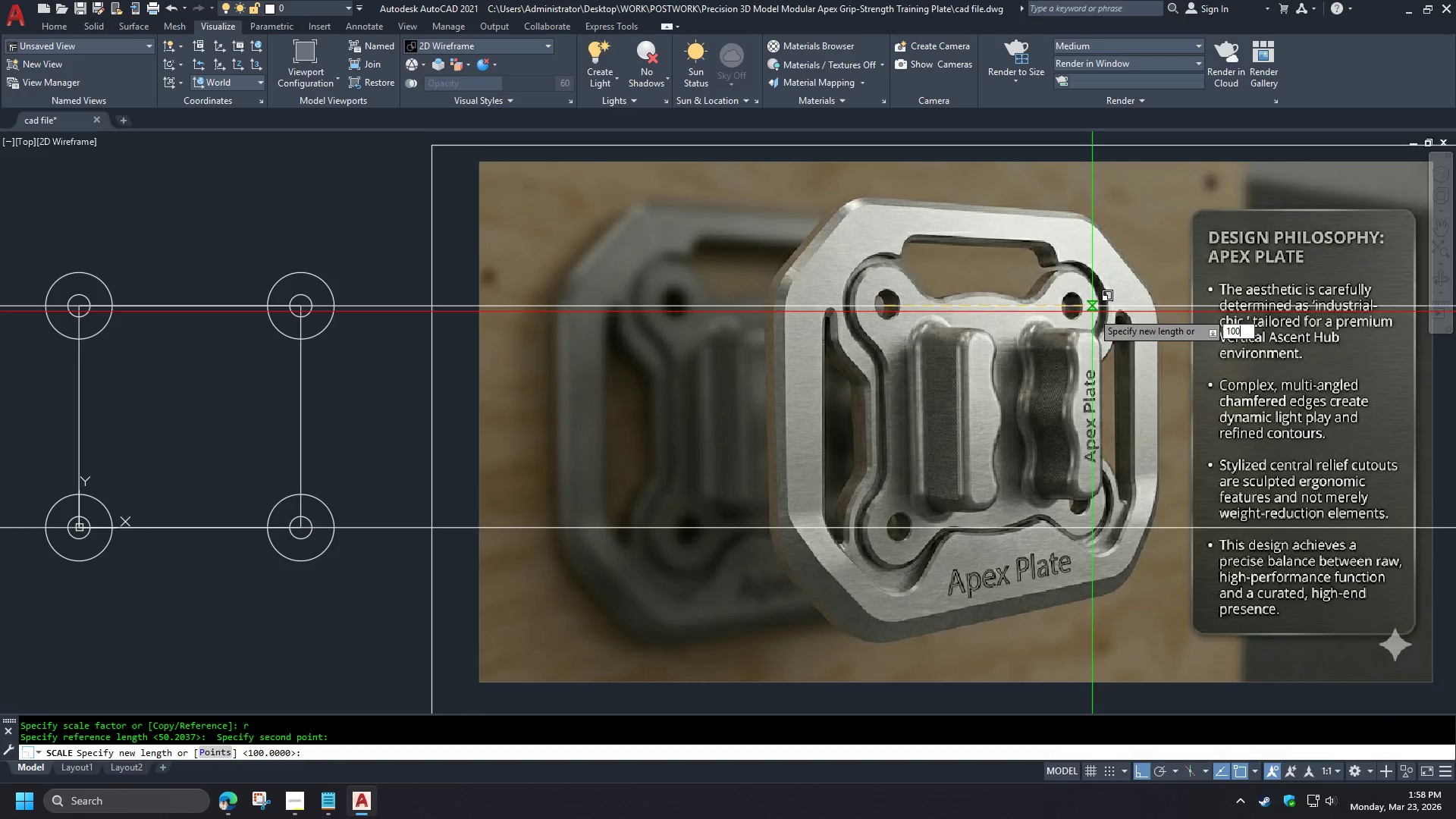 
key(Numpad0)
 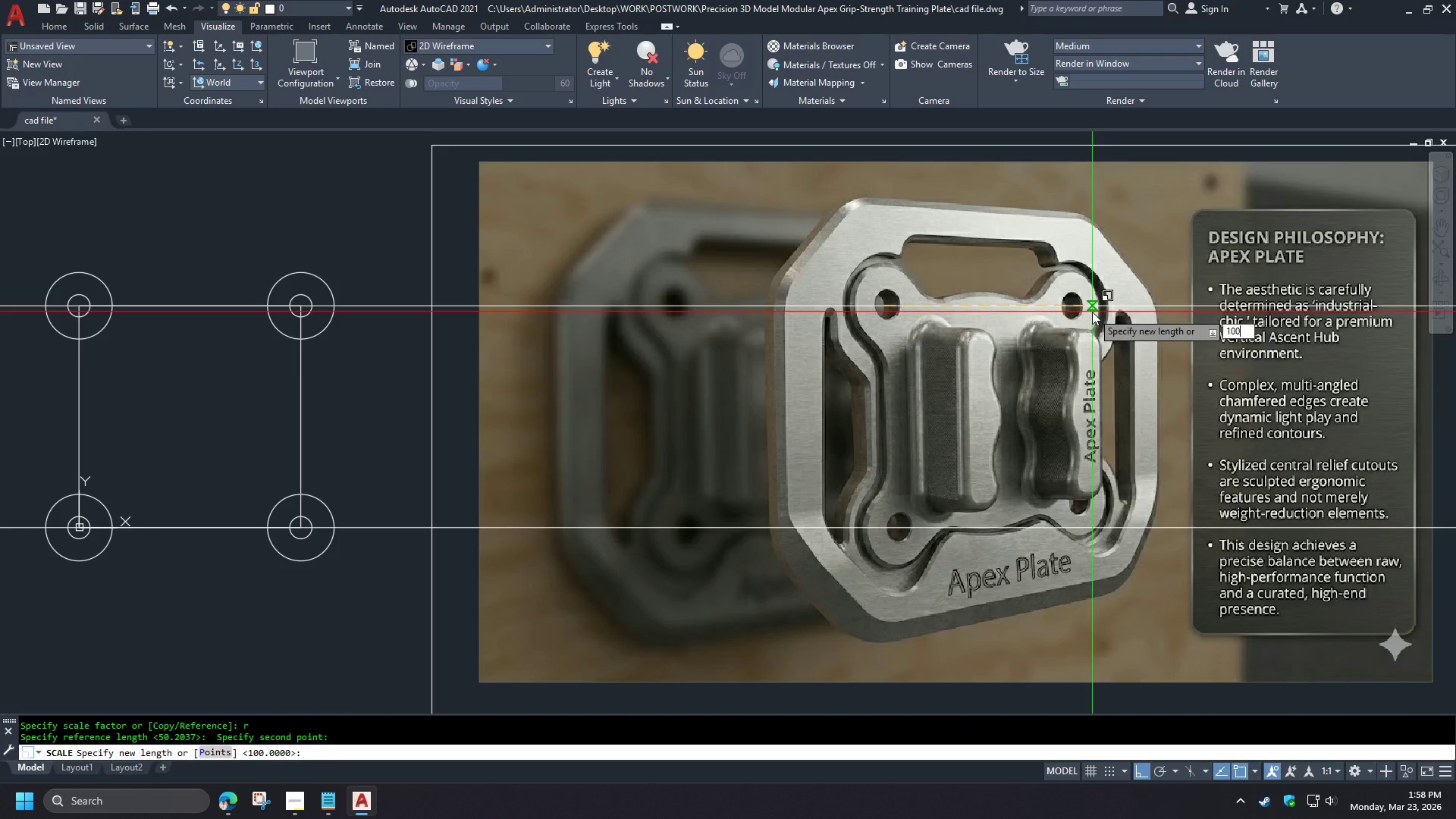 
key(Space)
 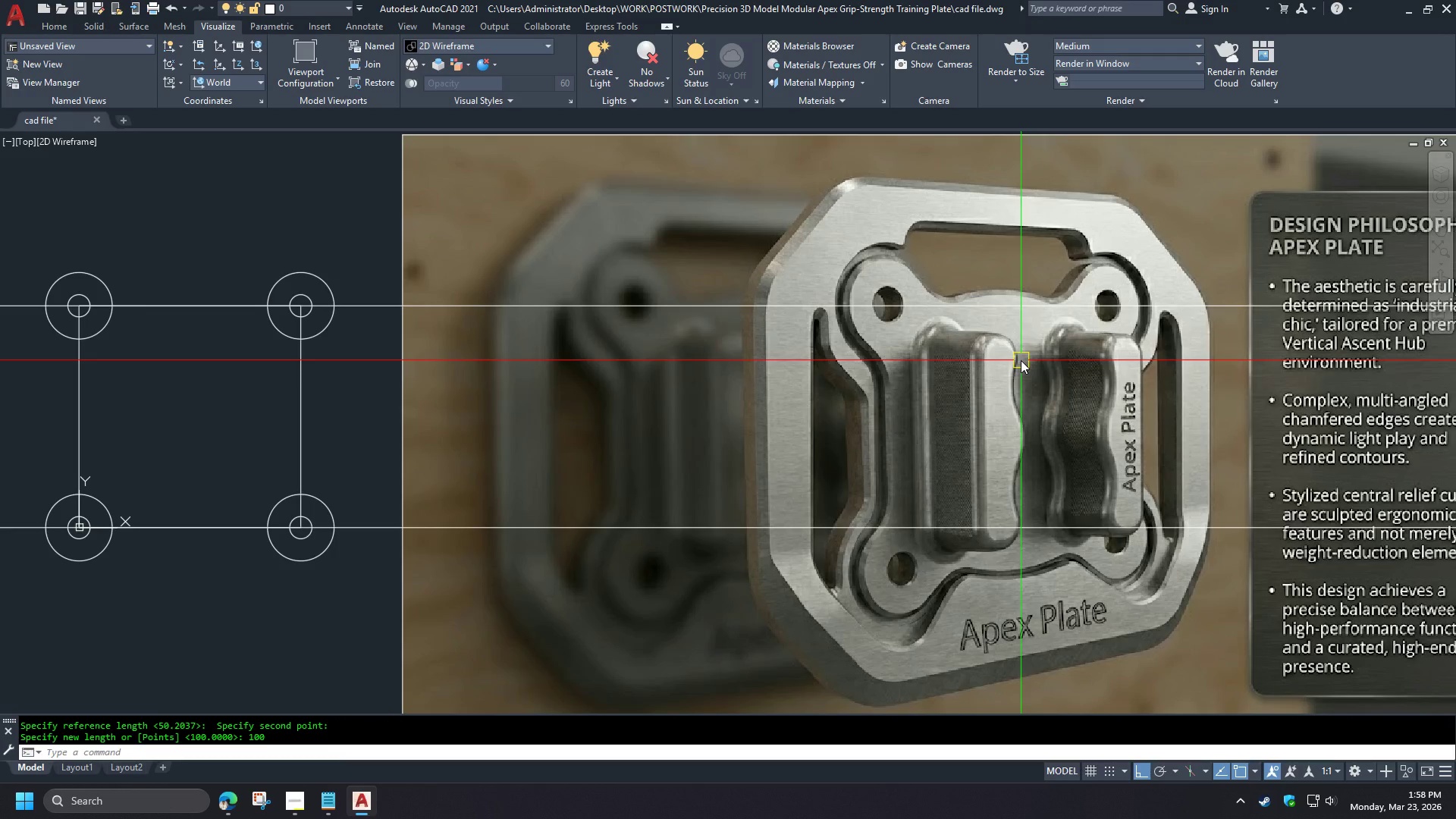 
type(di )
 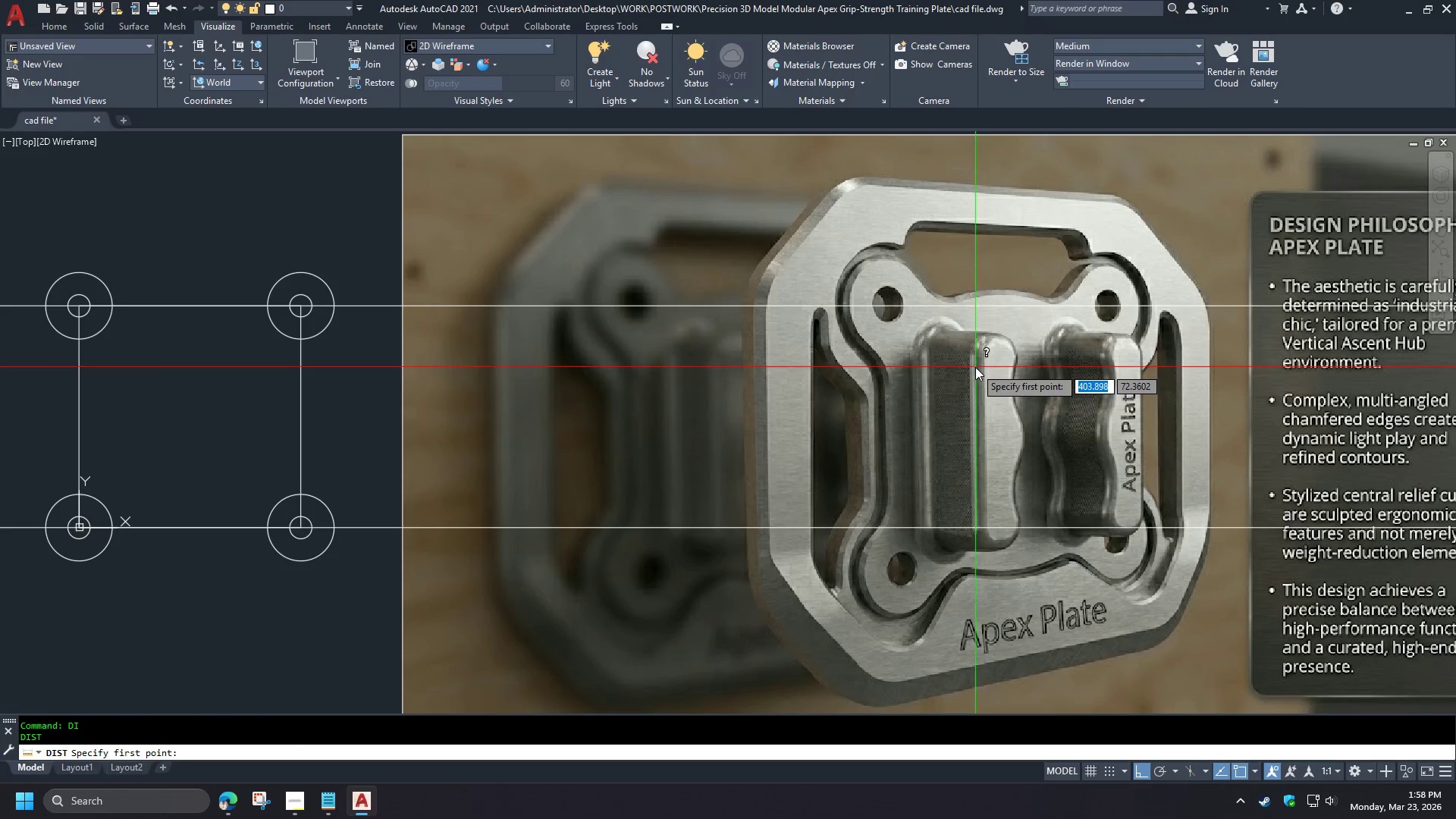 
left_click([974, 367])
 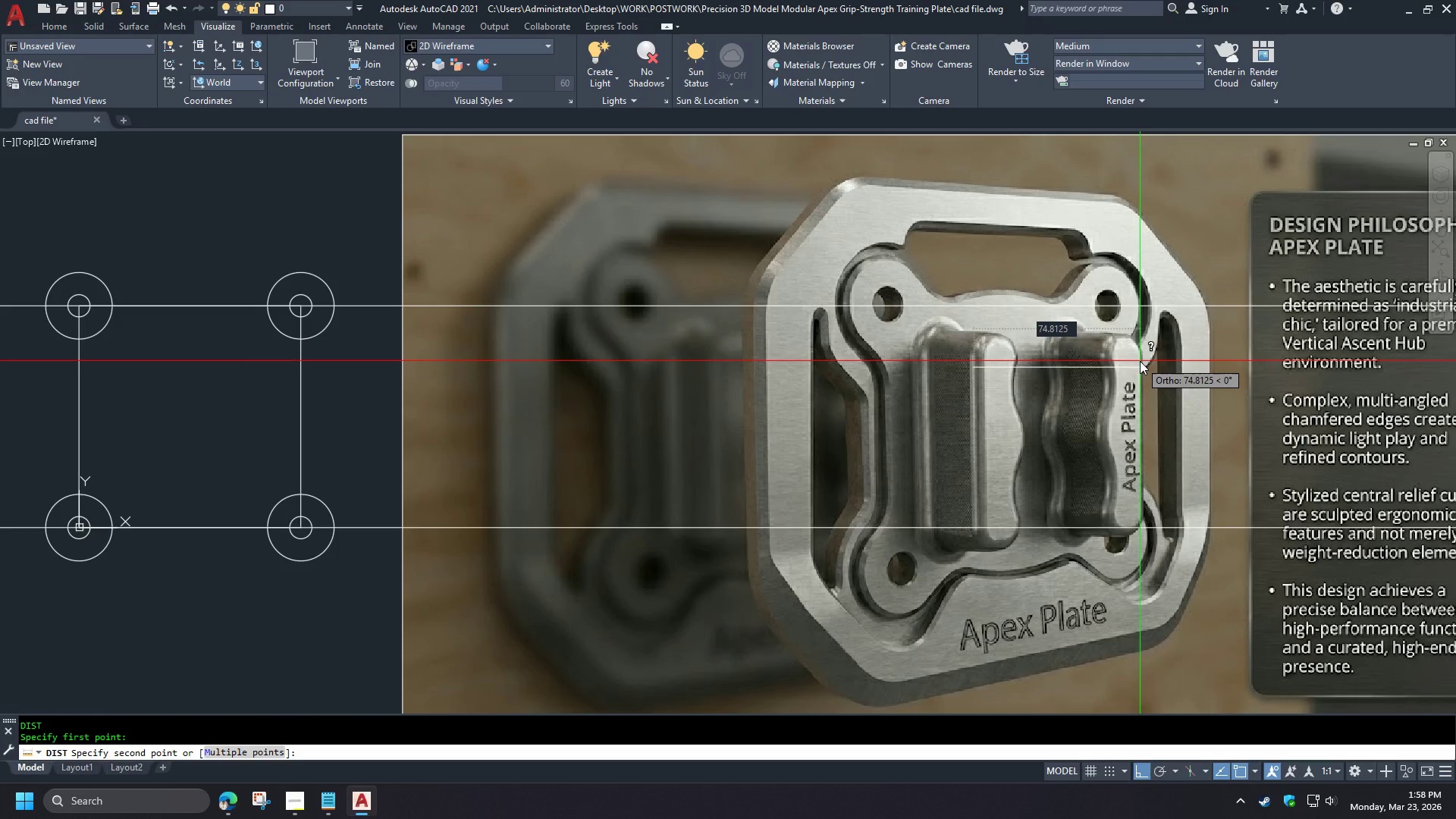 
wait(9.14)
 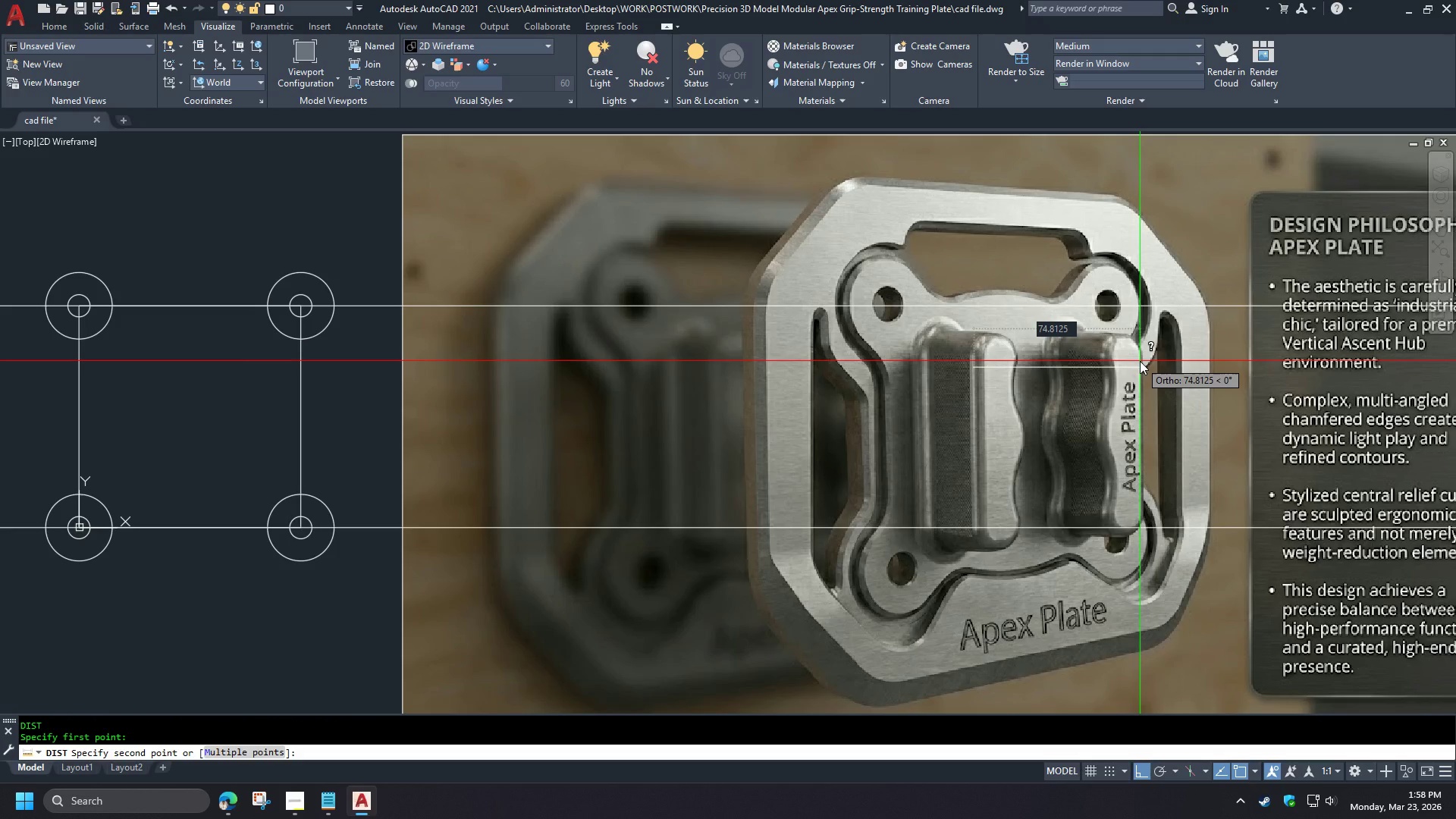 
key(Escape)
 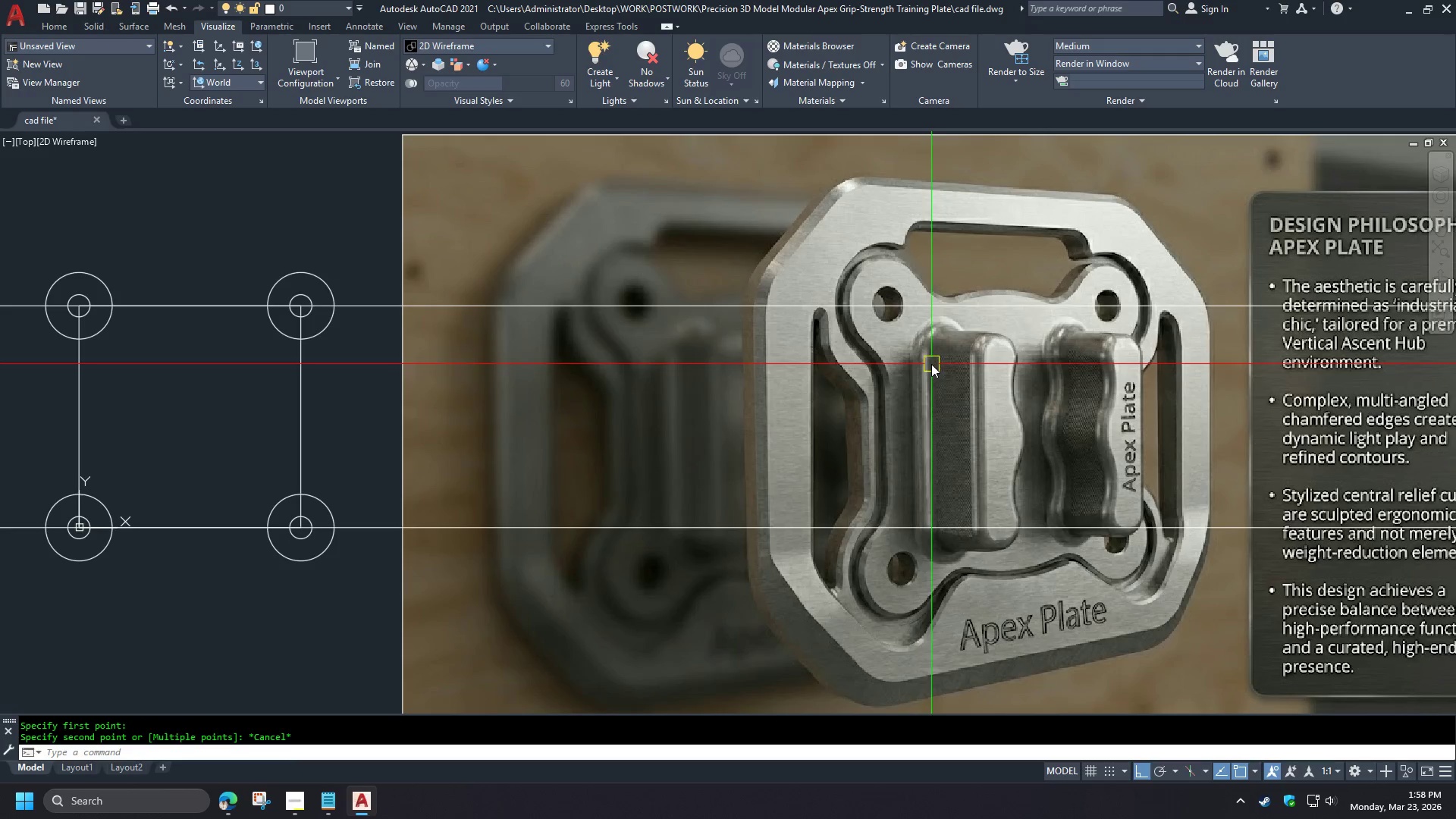 
key(Space)
 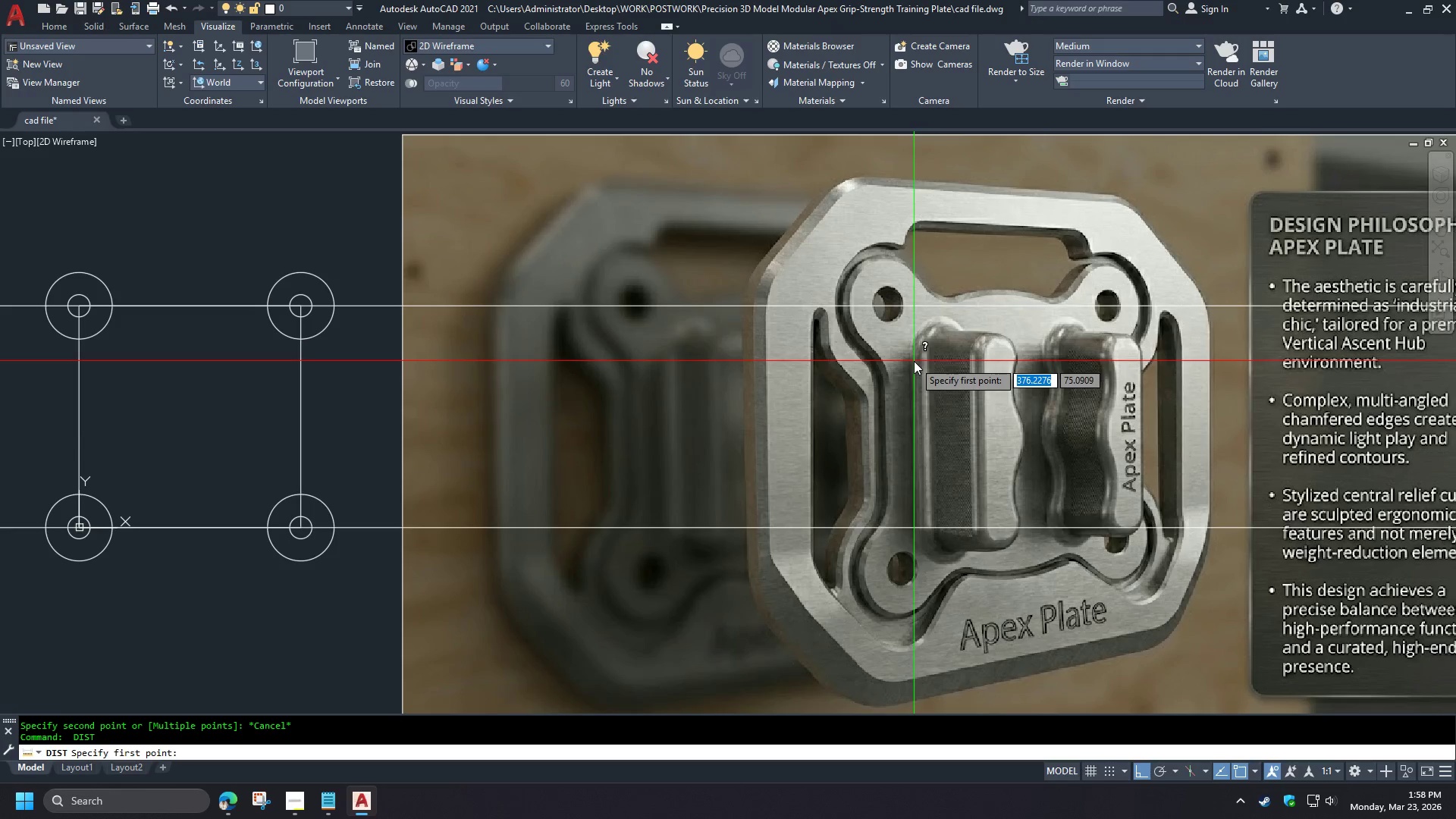 
left_click([914, 361])
 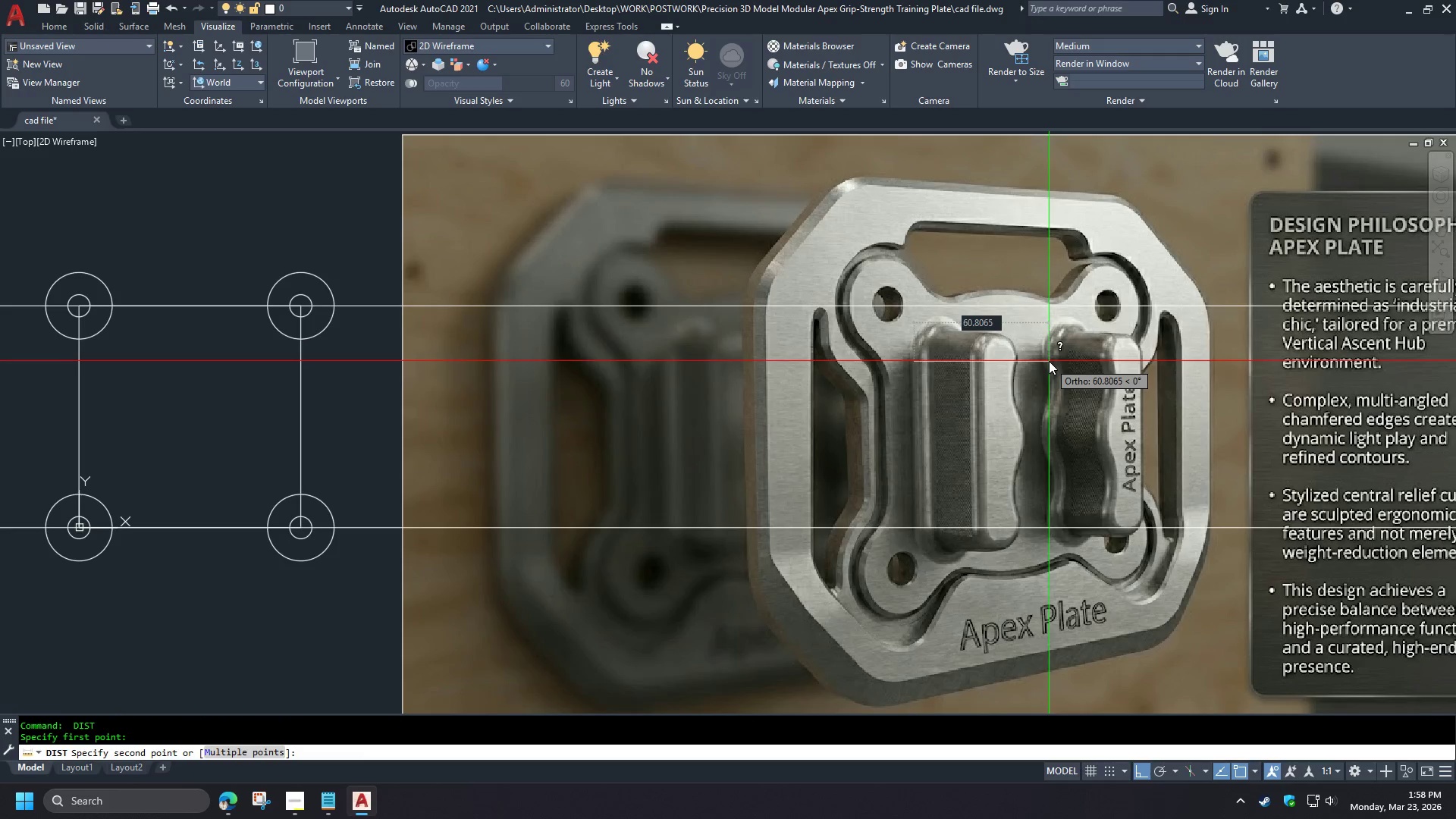 
wait(8.64)
 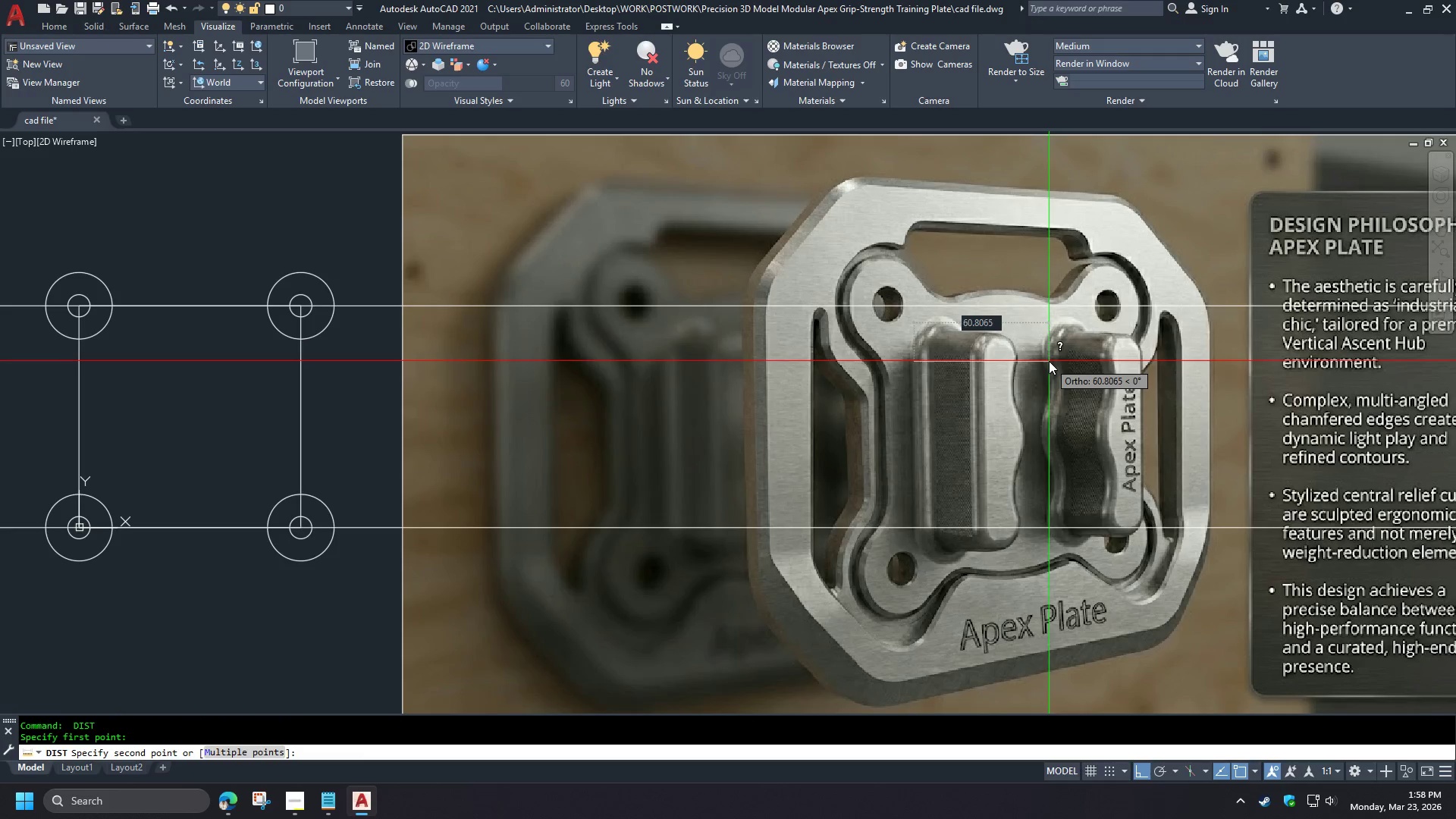 
key(Escape)